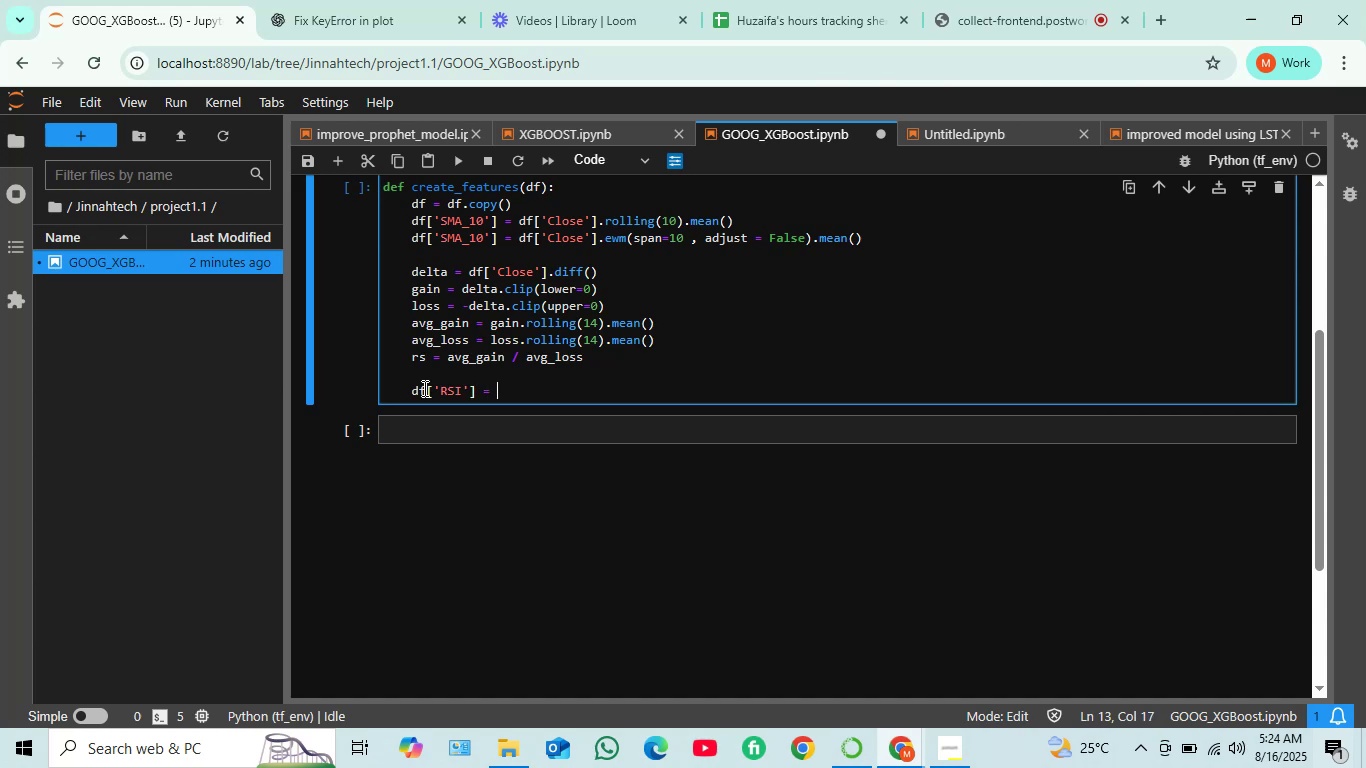 
type(100 - )
 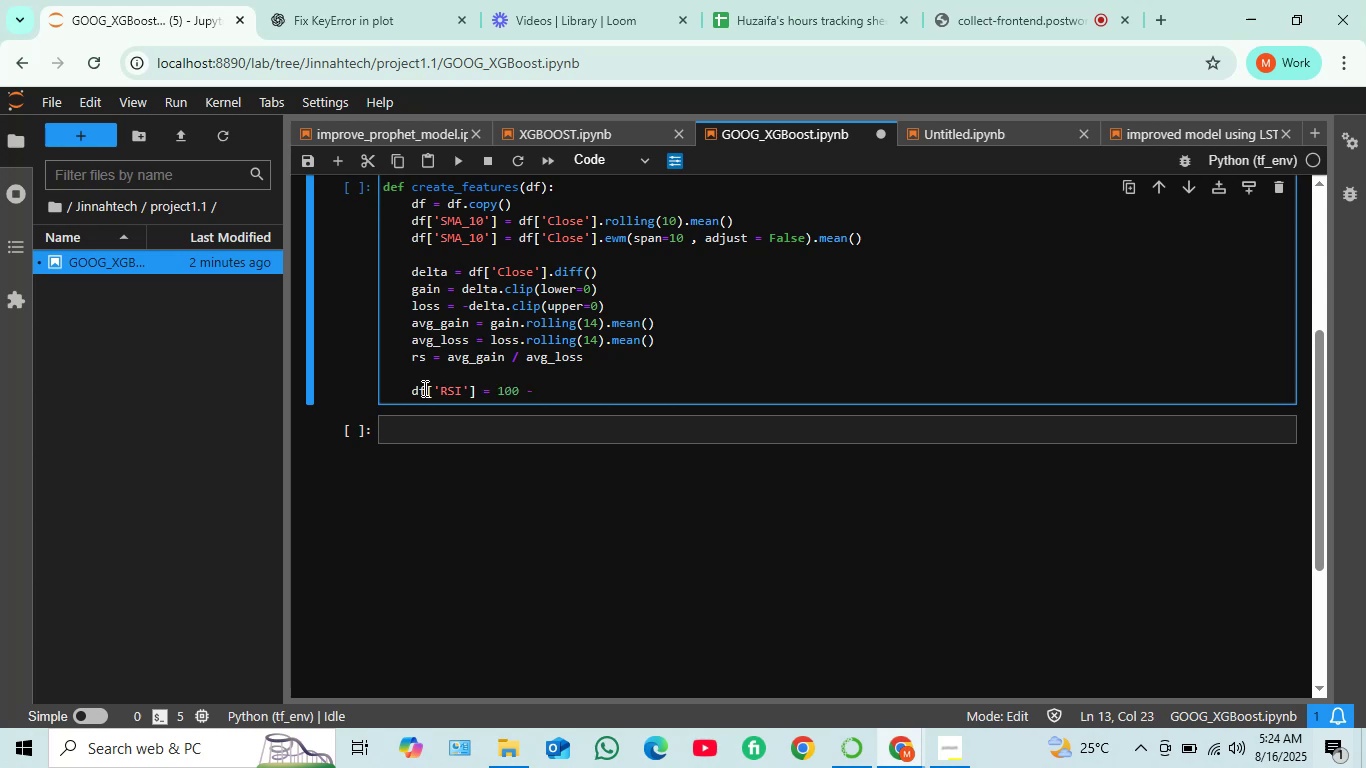 
type((100 / (1+rs)))
 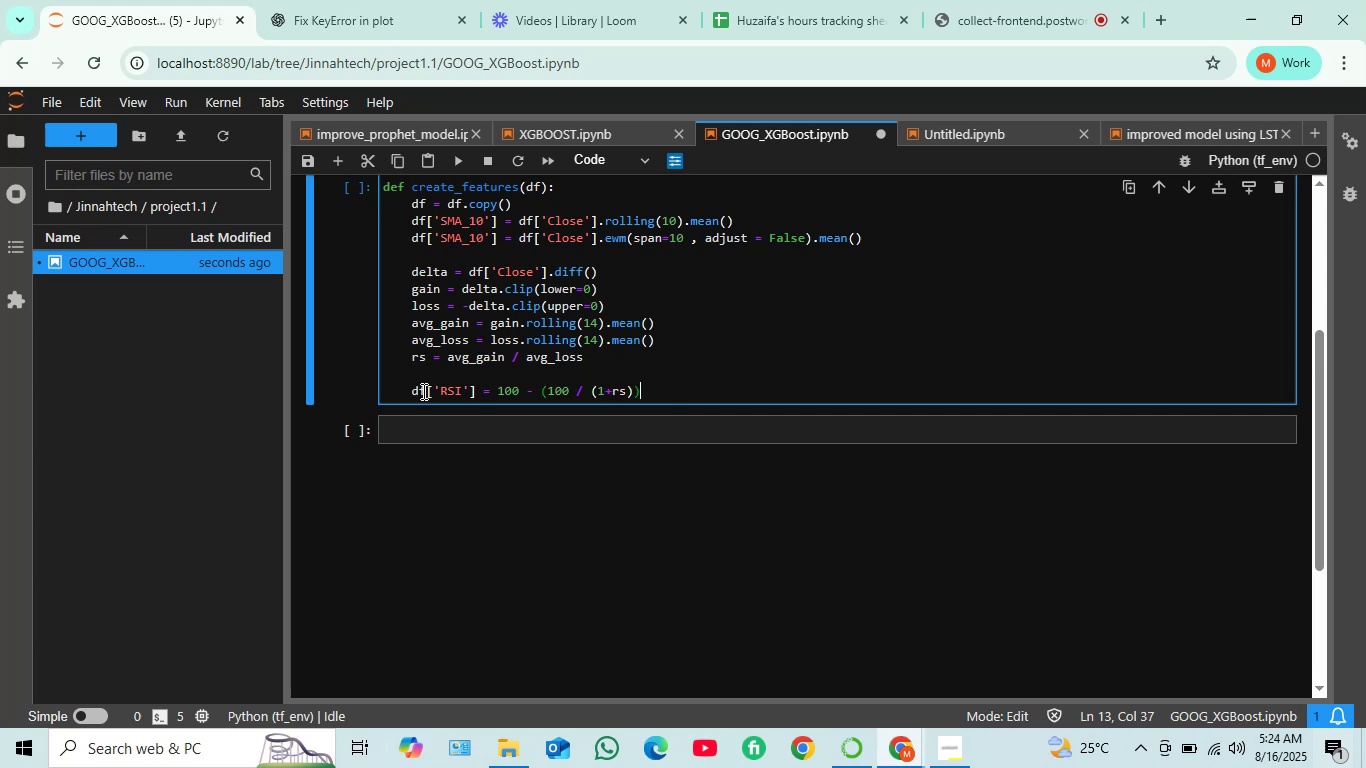 
wait(6.29)
 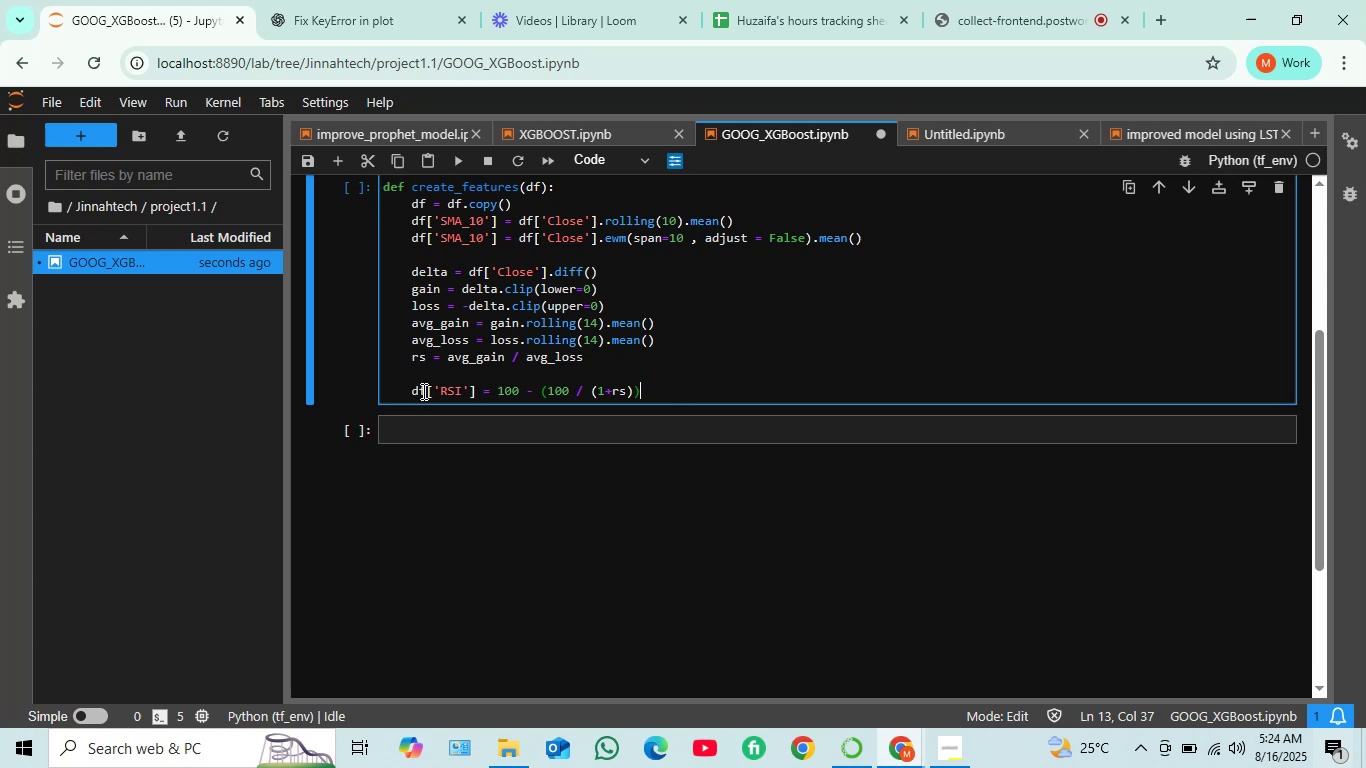 
key(Enter)
 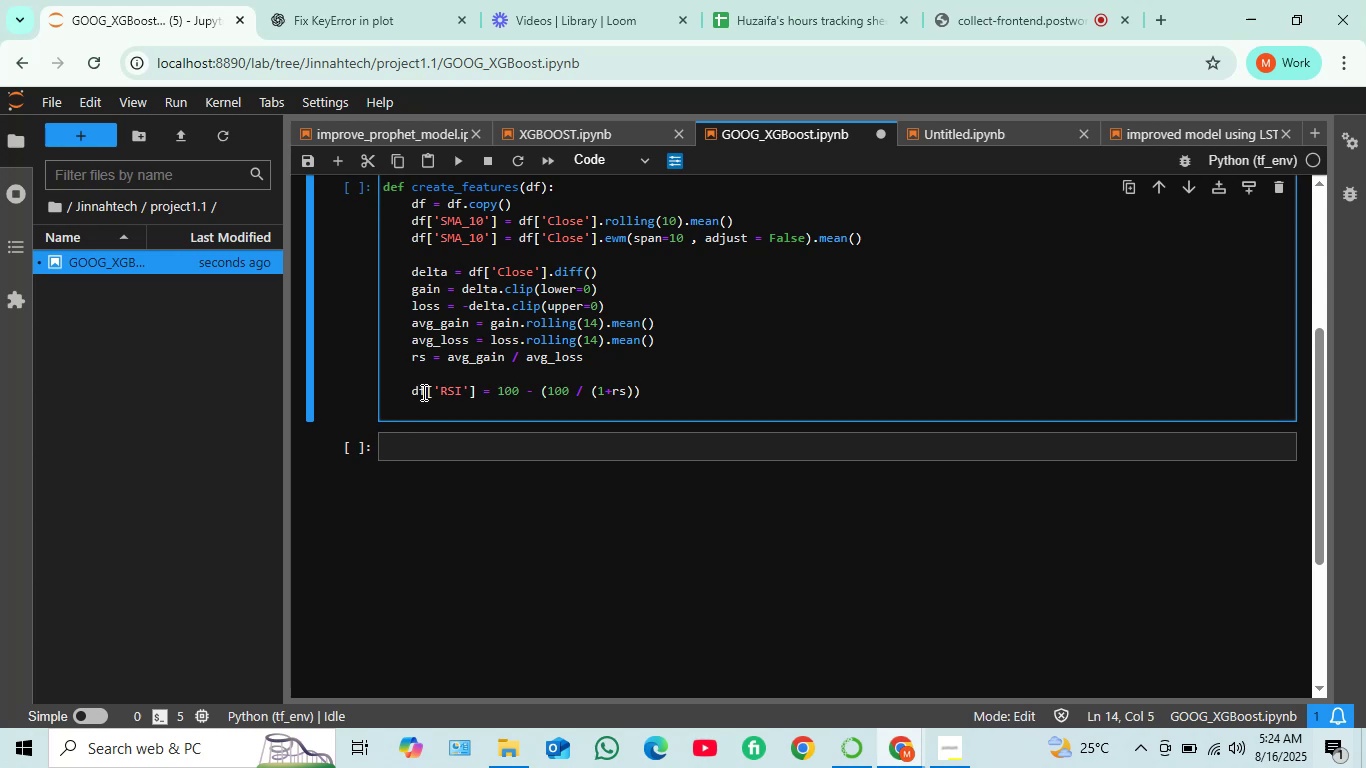 
key(Enter)
 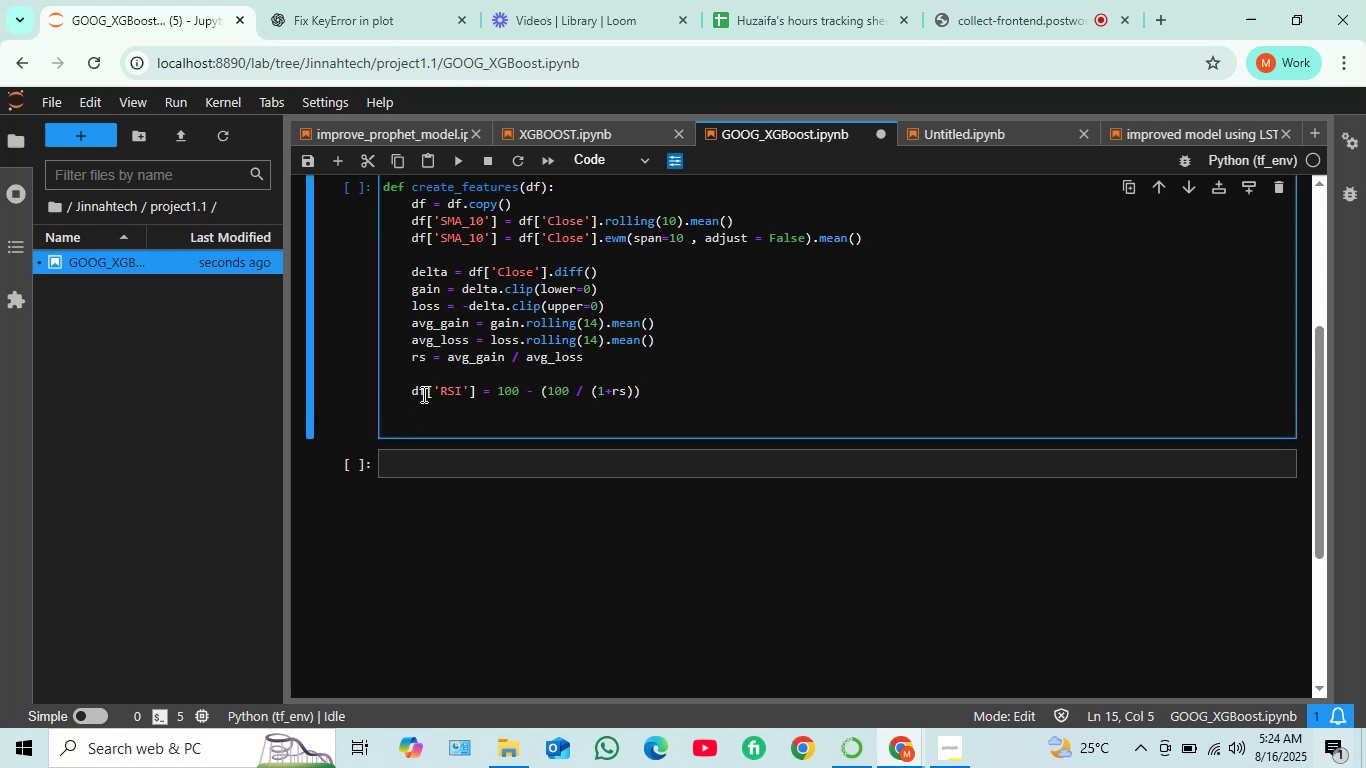 
type(for)
 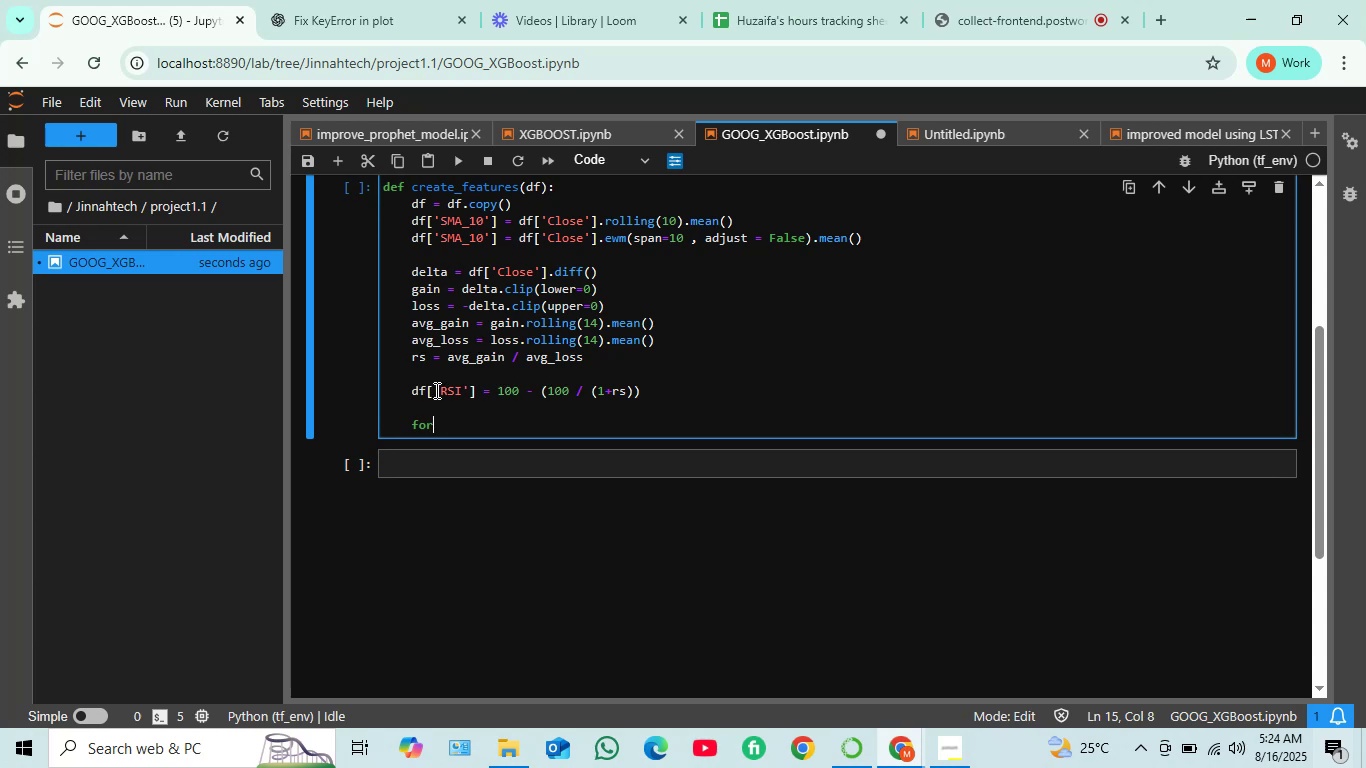 
scroll: coordinate [545, 373], scroll_direction: up, amount: 3.0
 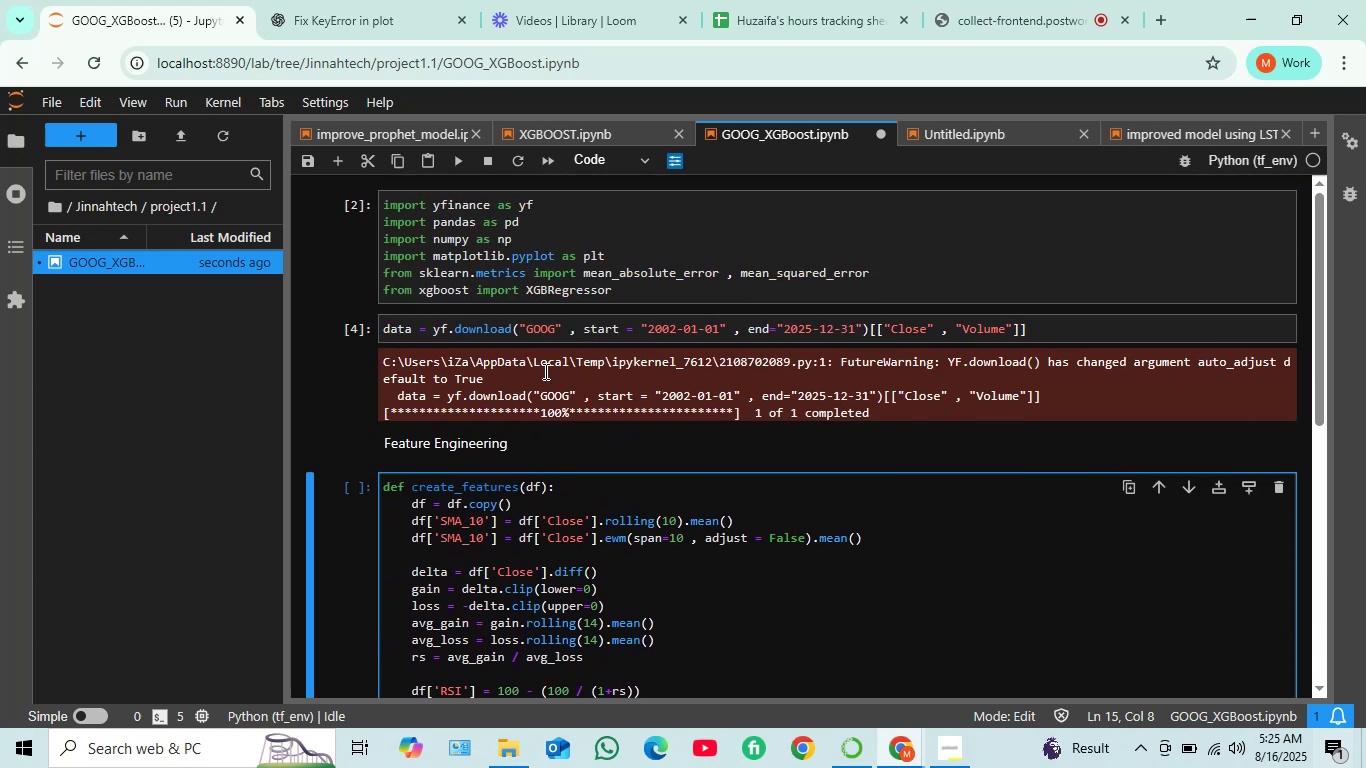 
scroll: coordinate [586, 347], scroll_direction: down, amount: 3.0
 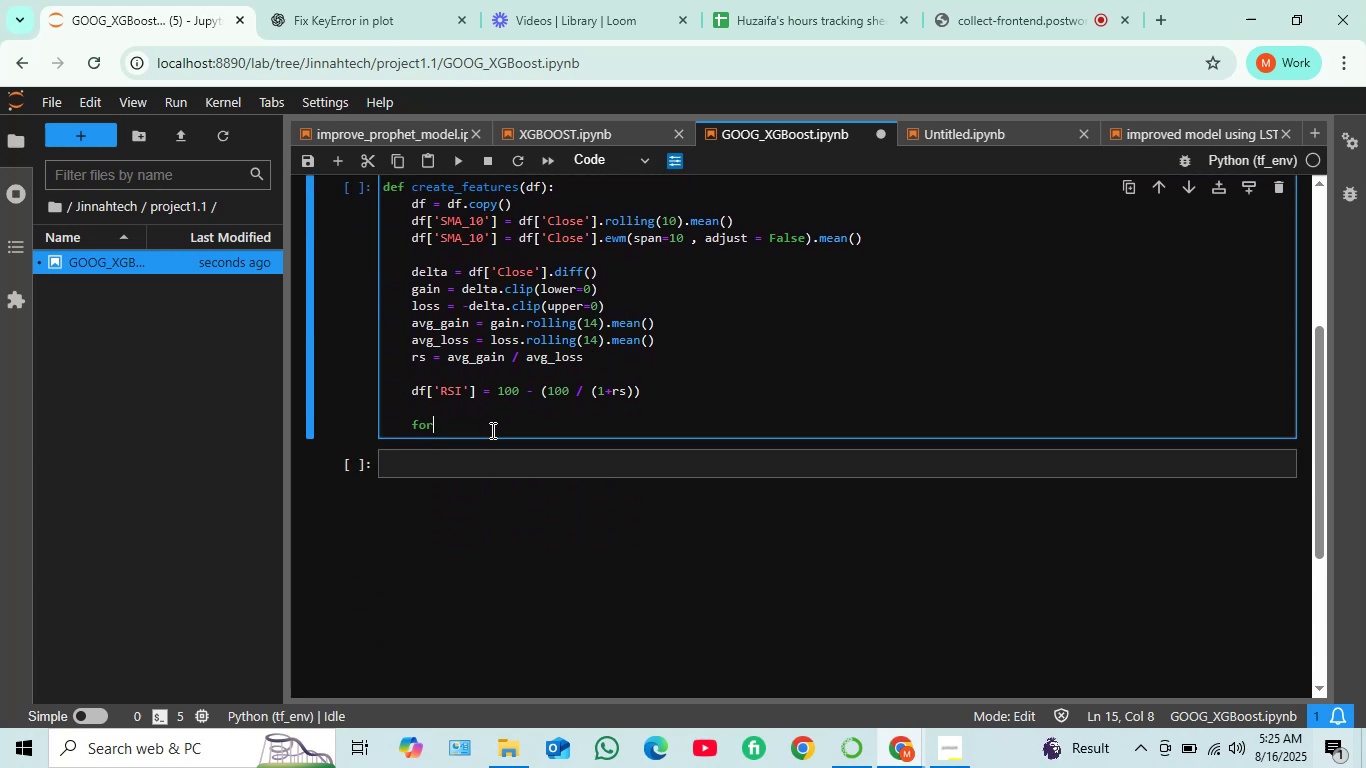 
type( lag in range ()
key(Backspace)
key(Backspace)
type(()
 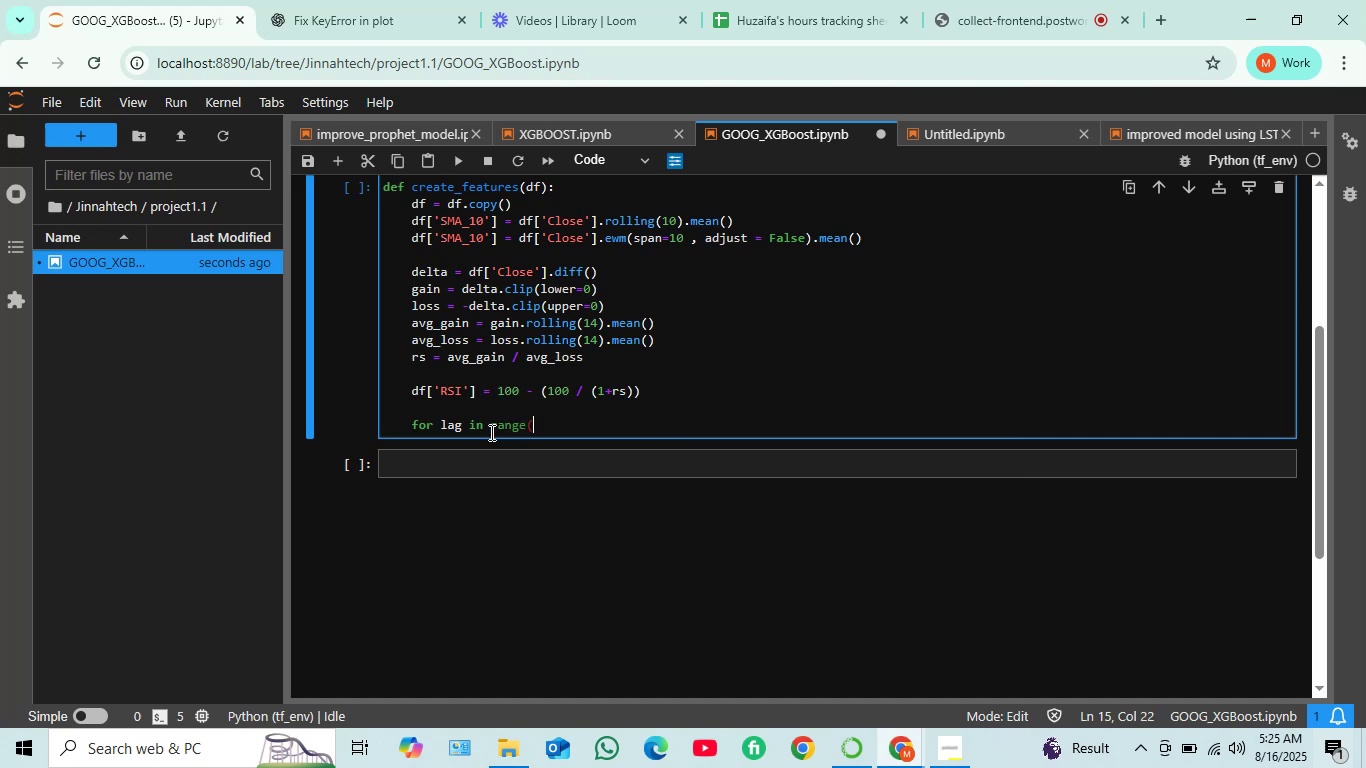 
key(1)
 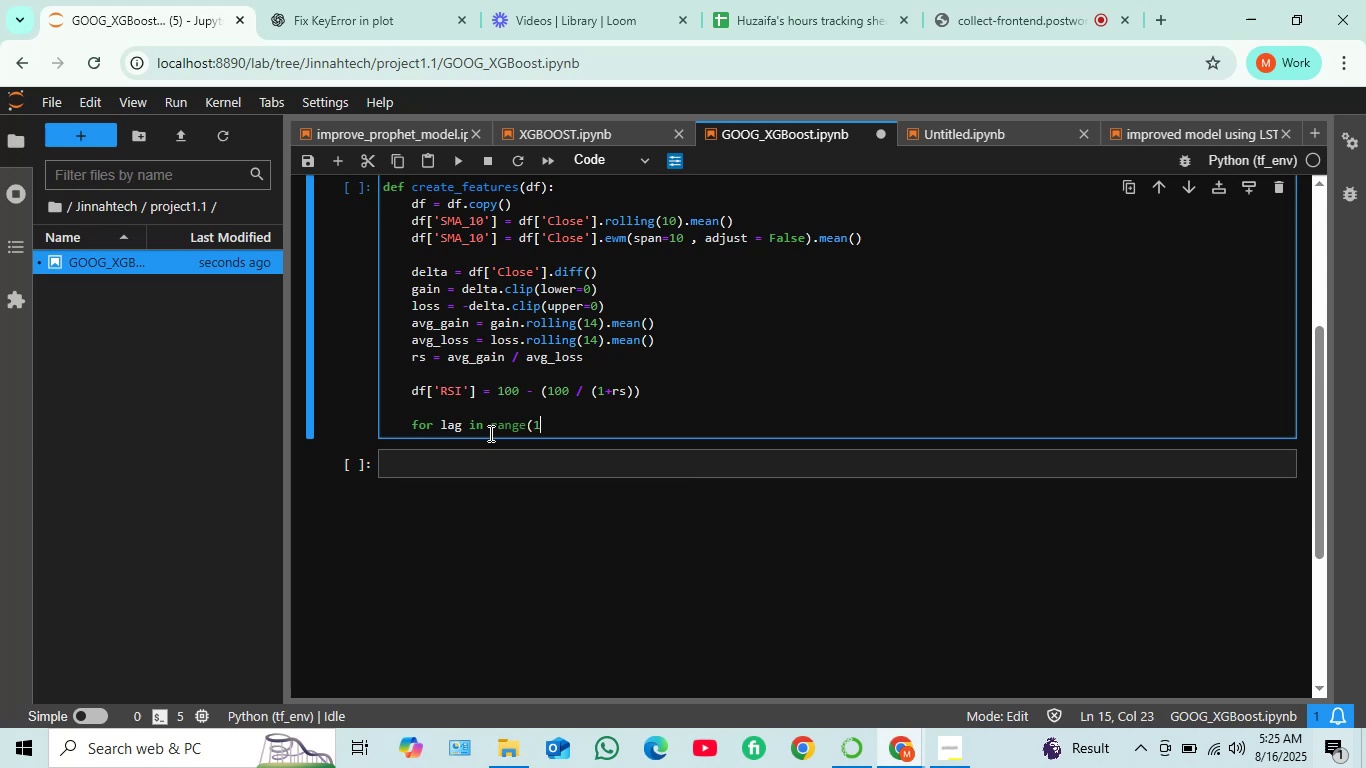 
key(Comma)
 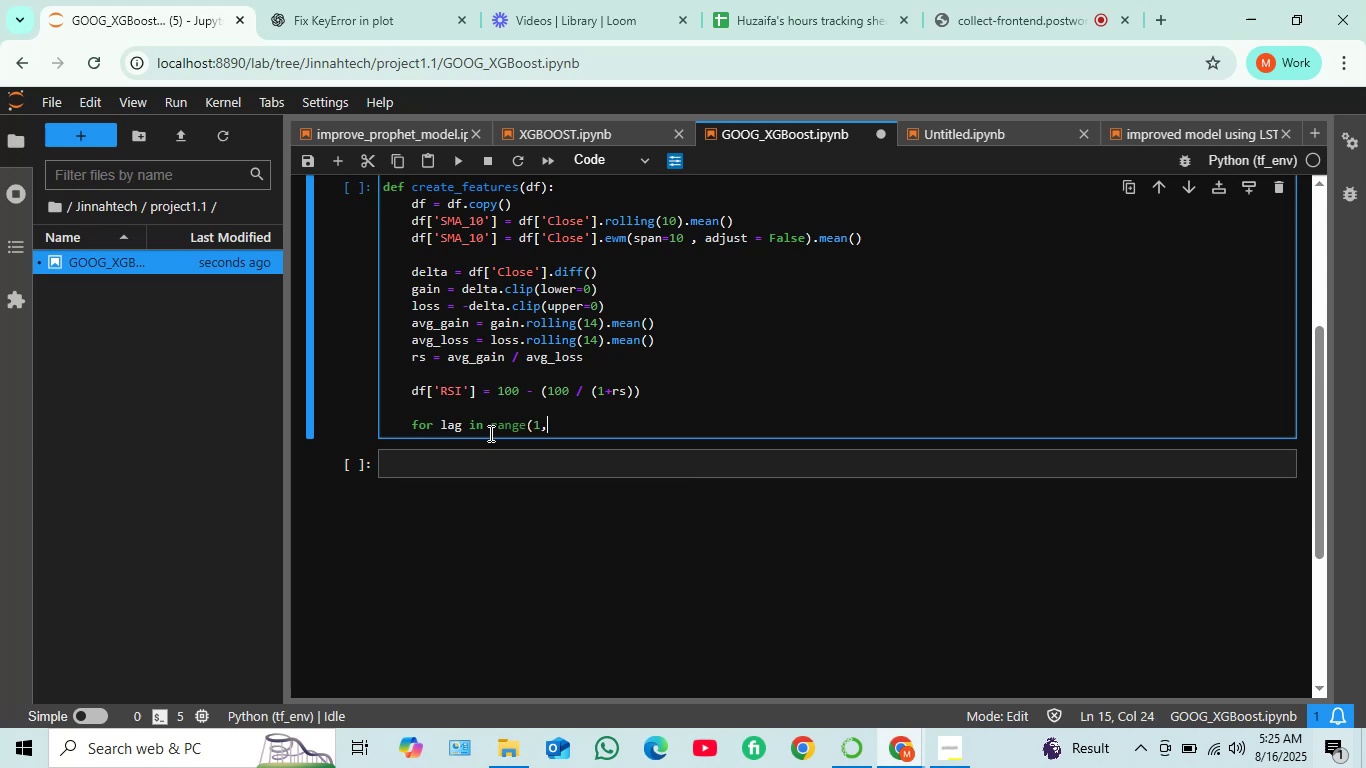 
key(4)
 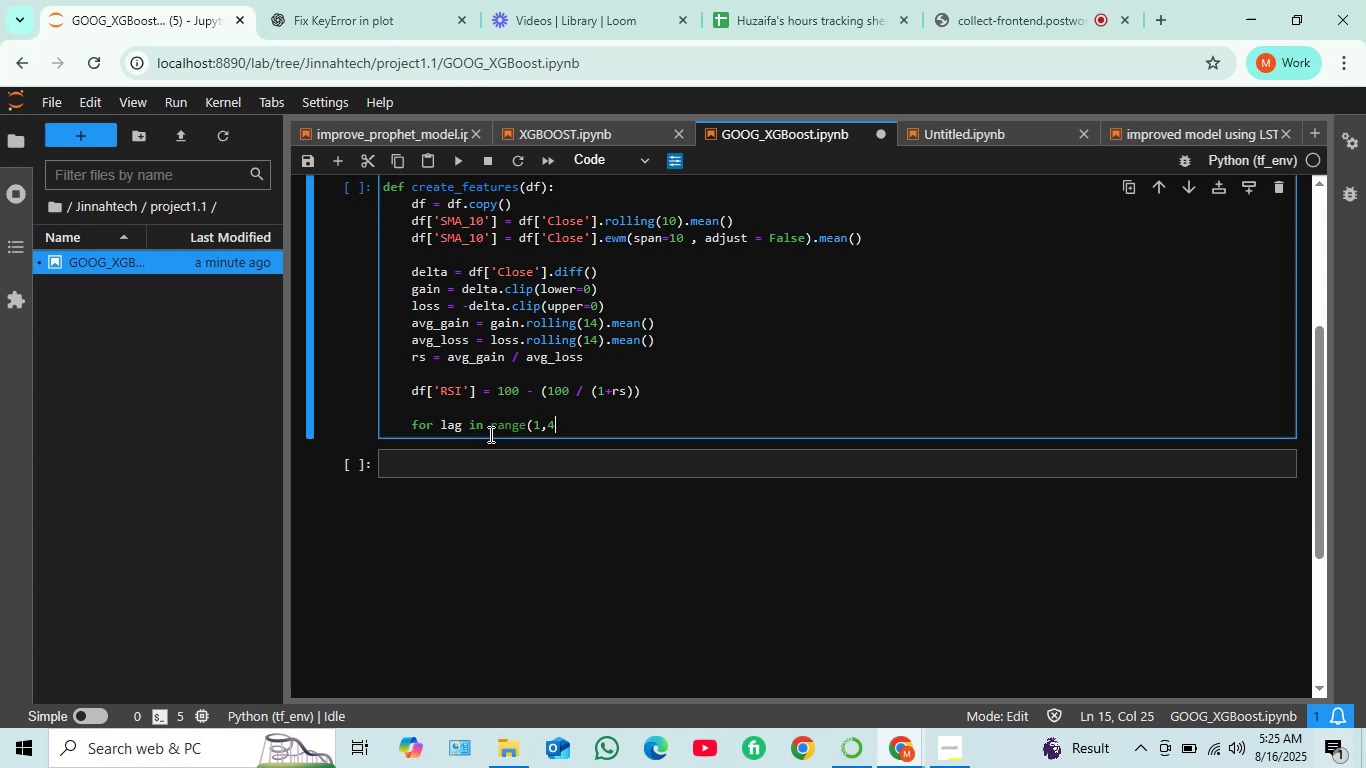 
wait(5.23)
 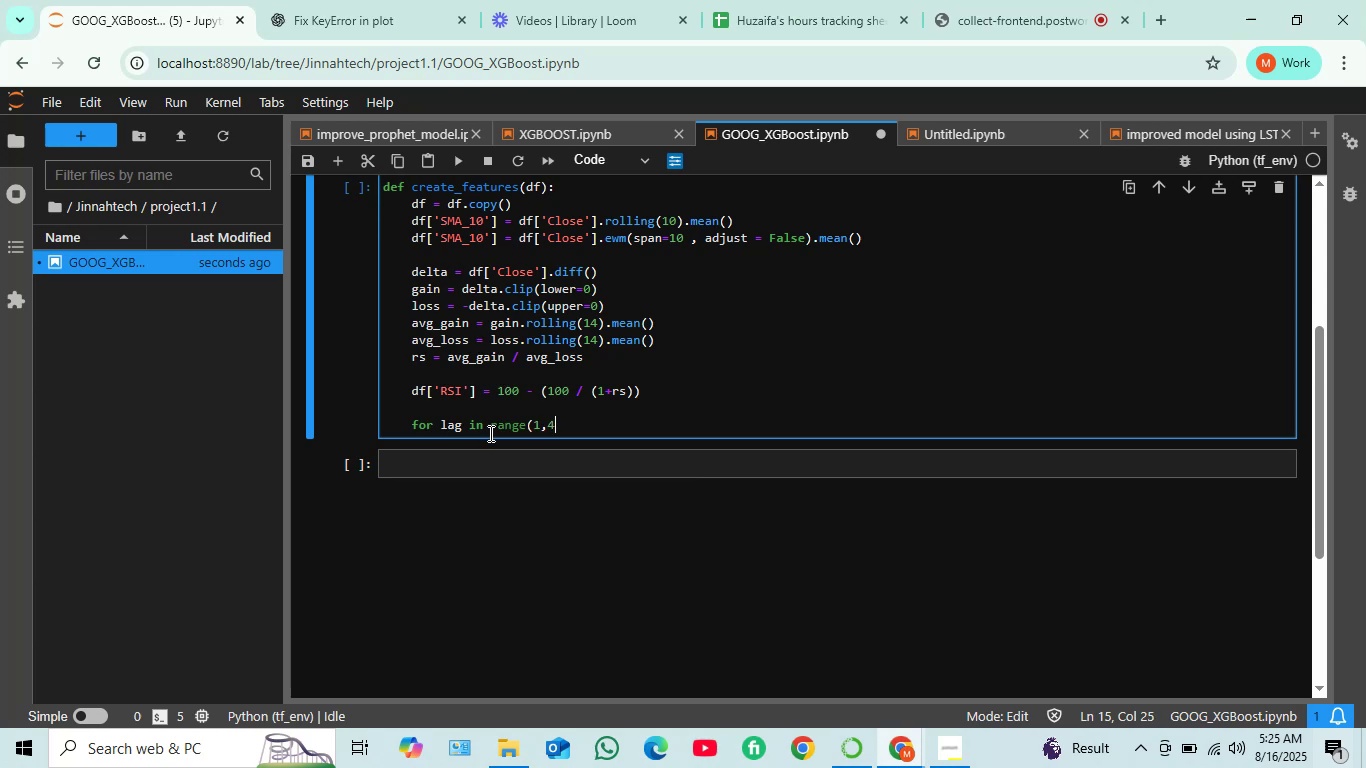 
key(Shift+0)
 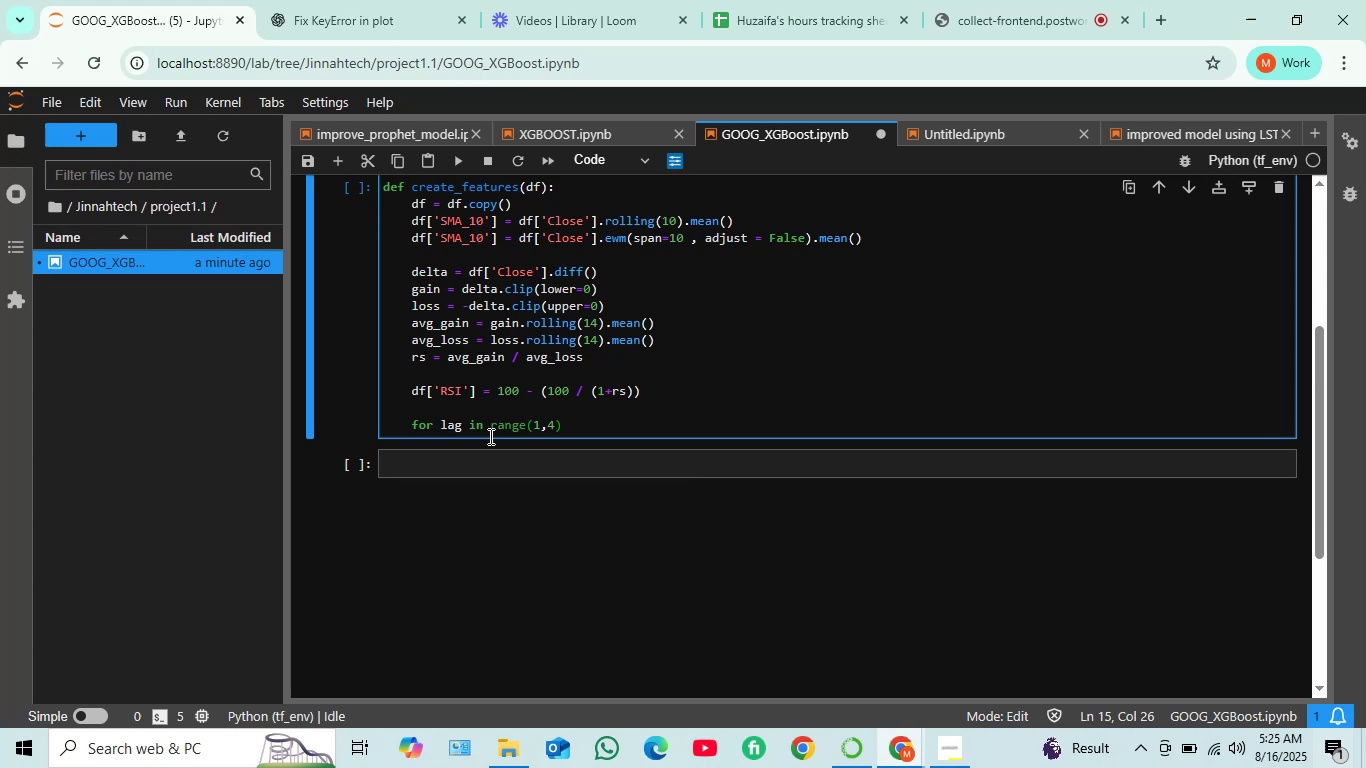 
key(Shift+Quote)
 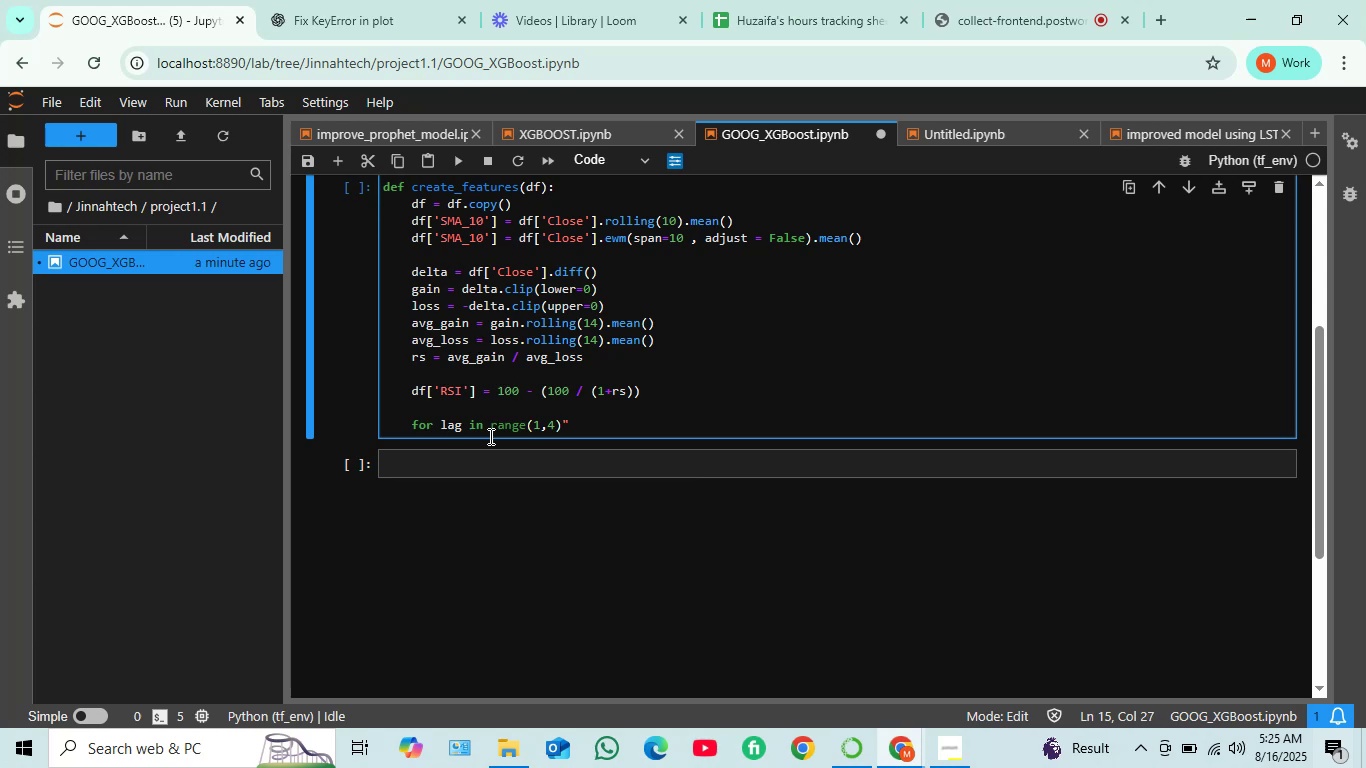 
key(Backspace)
 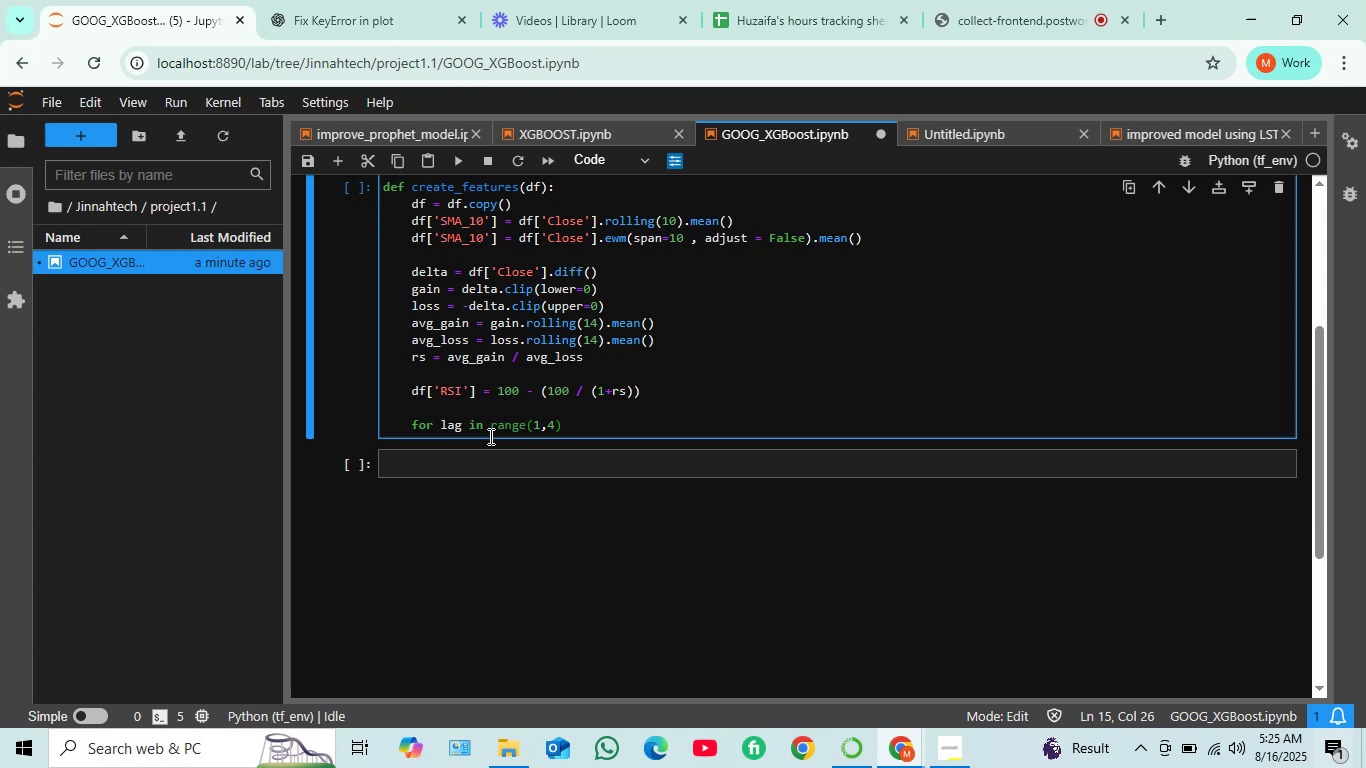 
key(Shift+ShiftRight)
 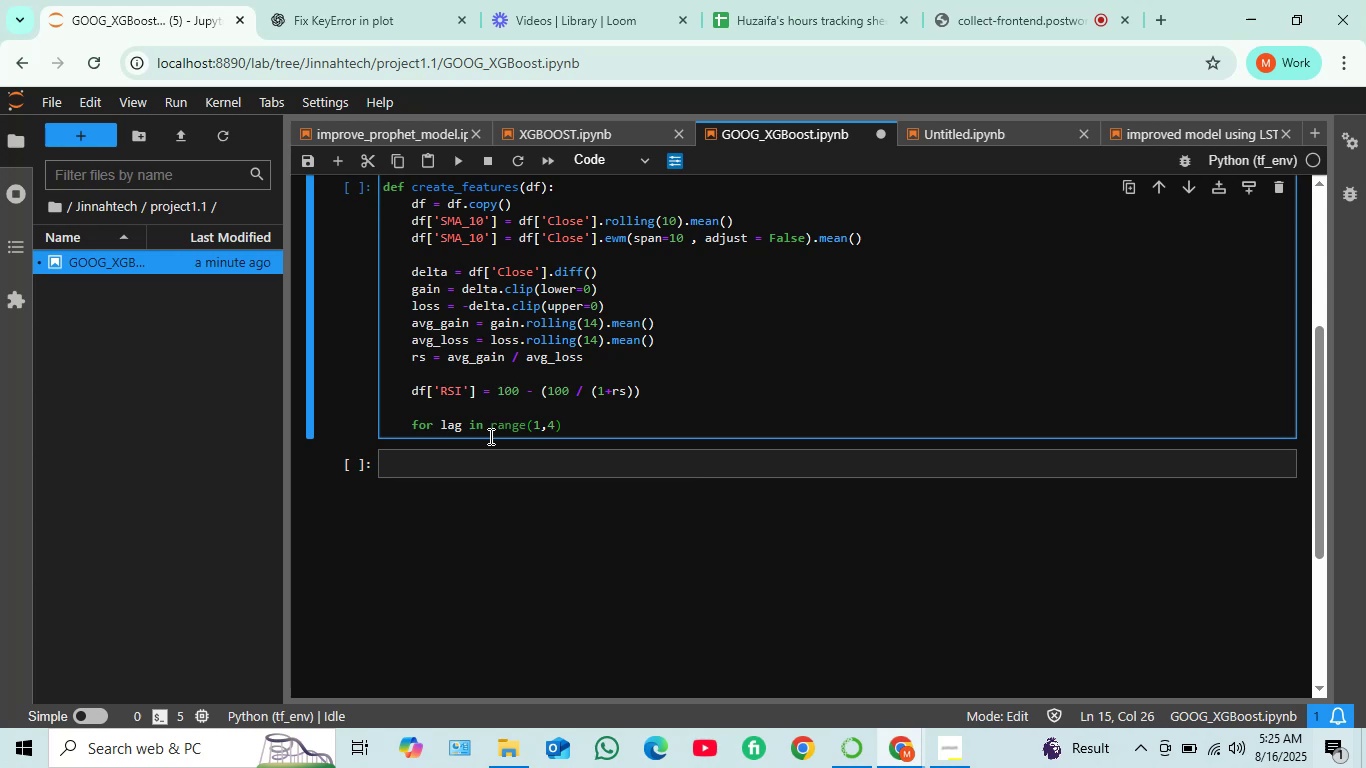 
key(Shift+Semicolon)
 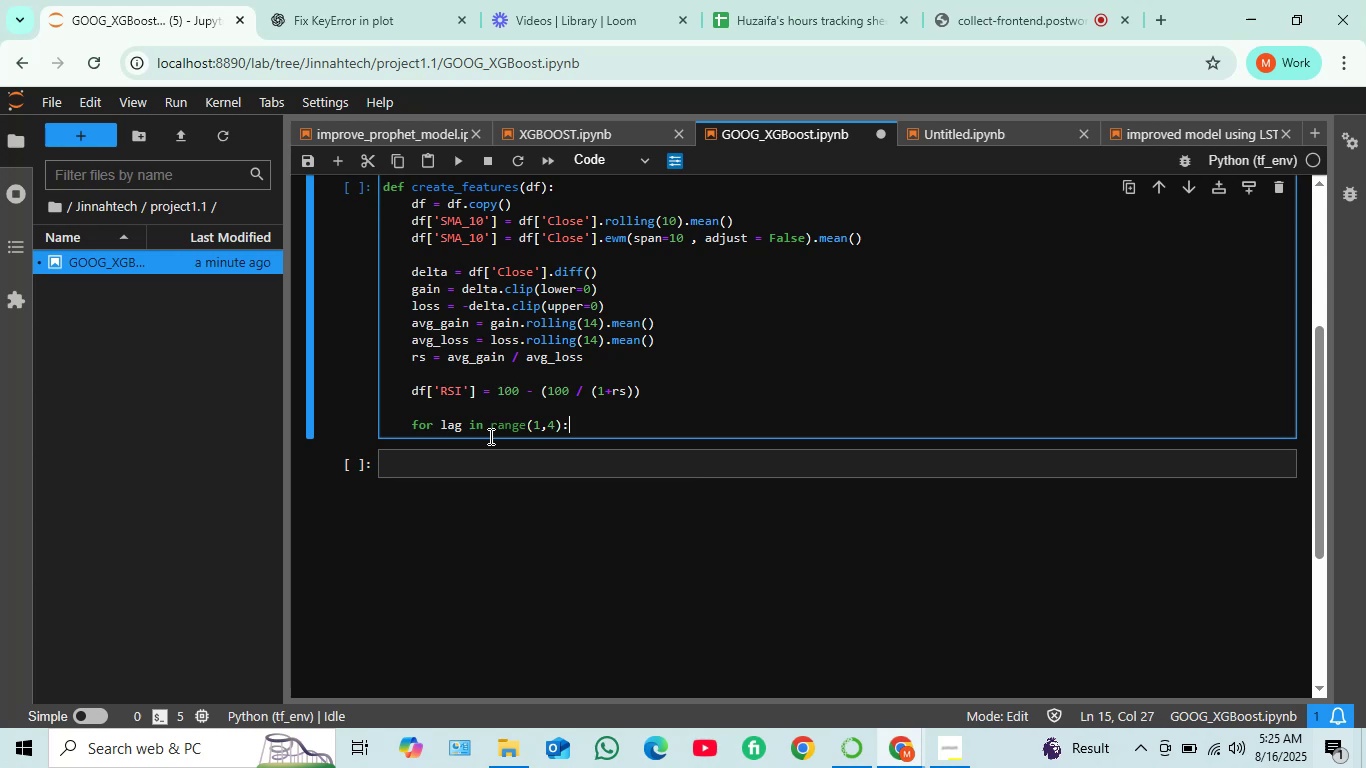 
key(Enter)
 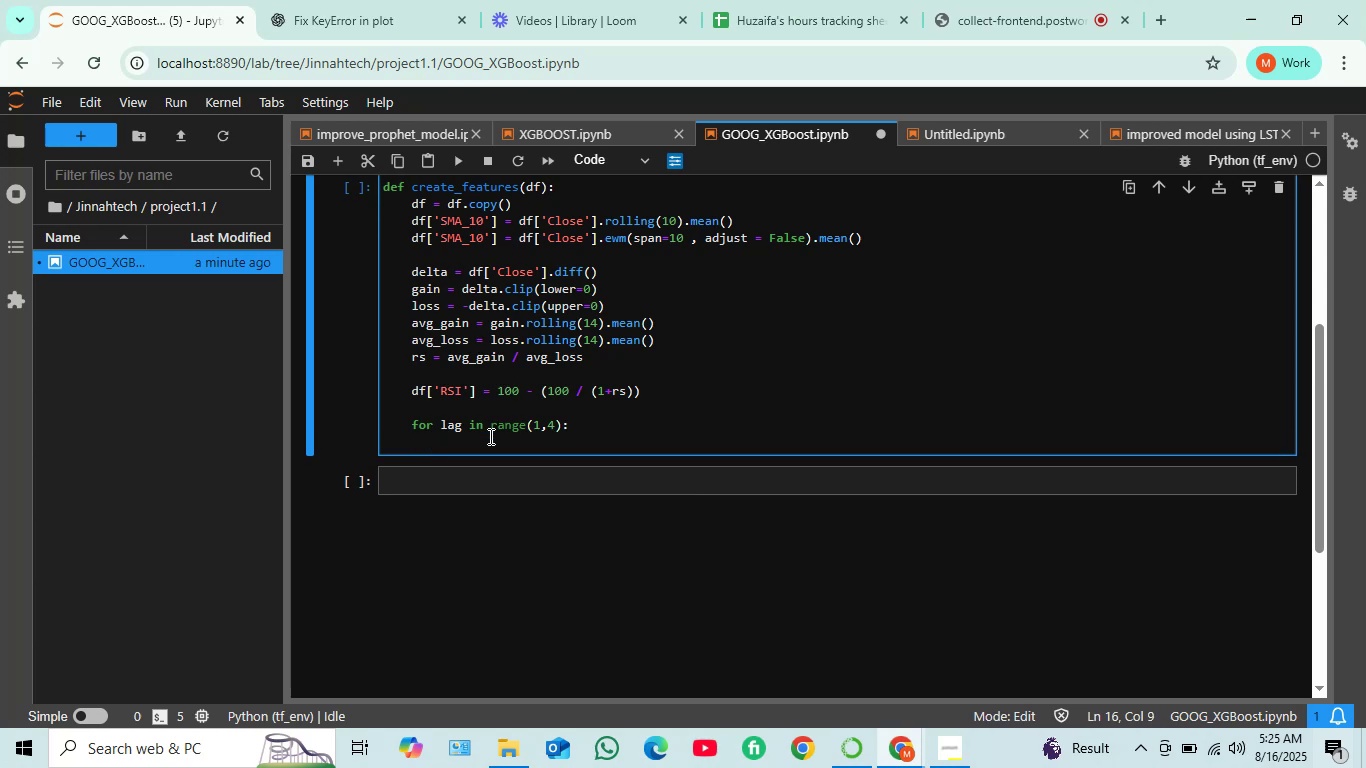 
wait(5.61)
 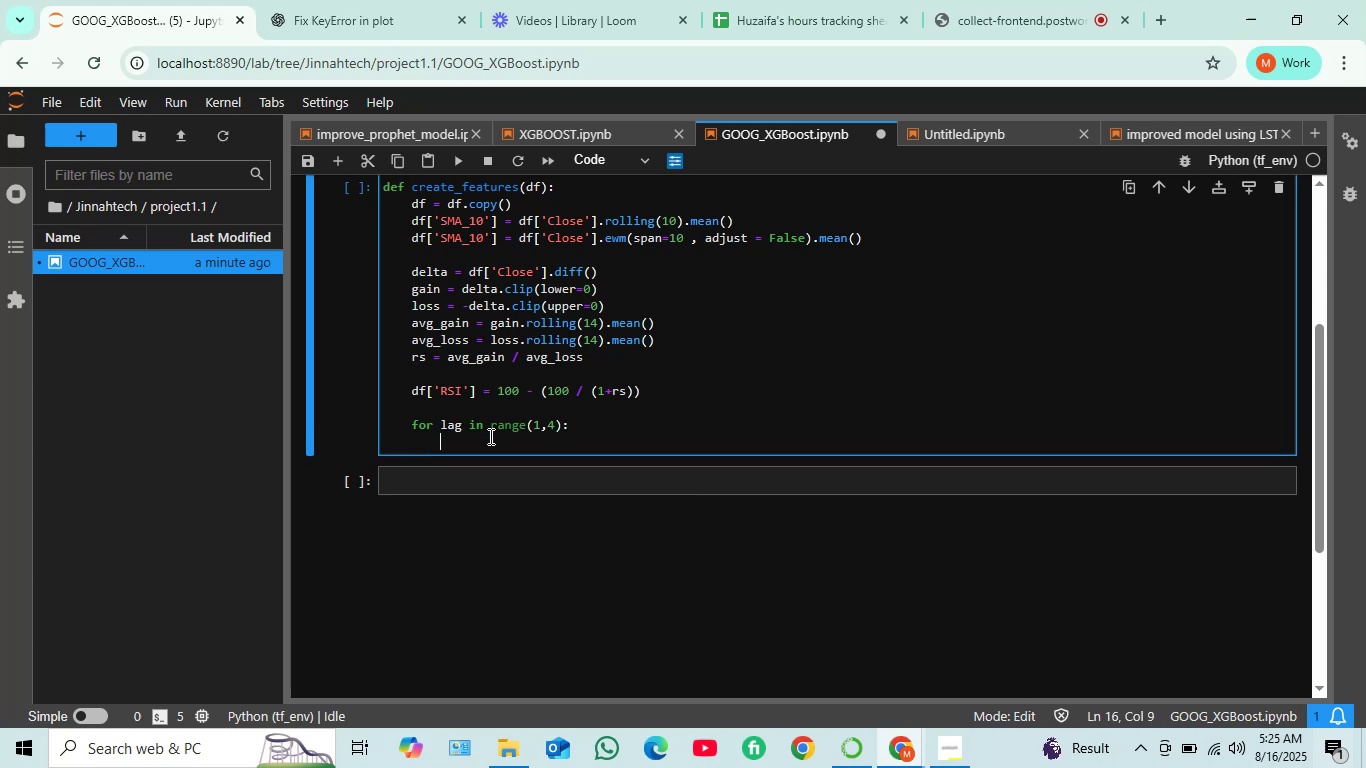 
type(df[')
 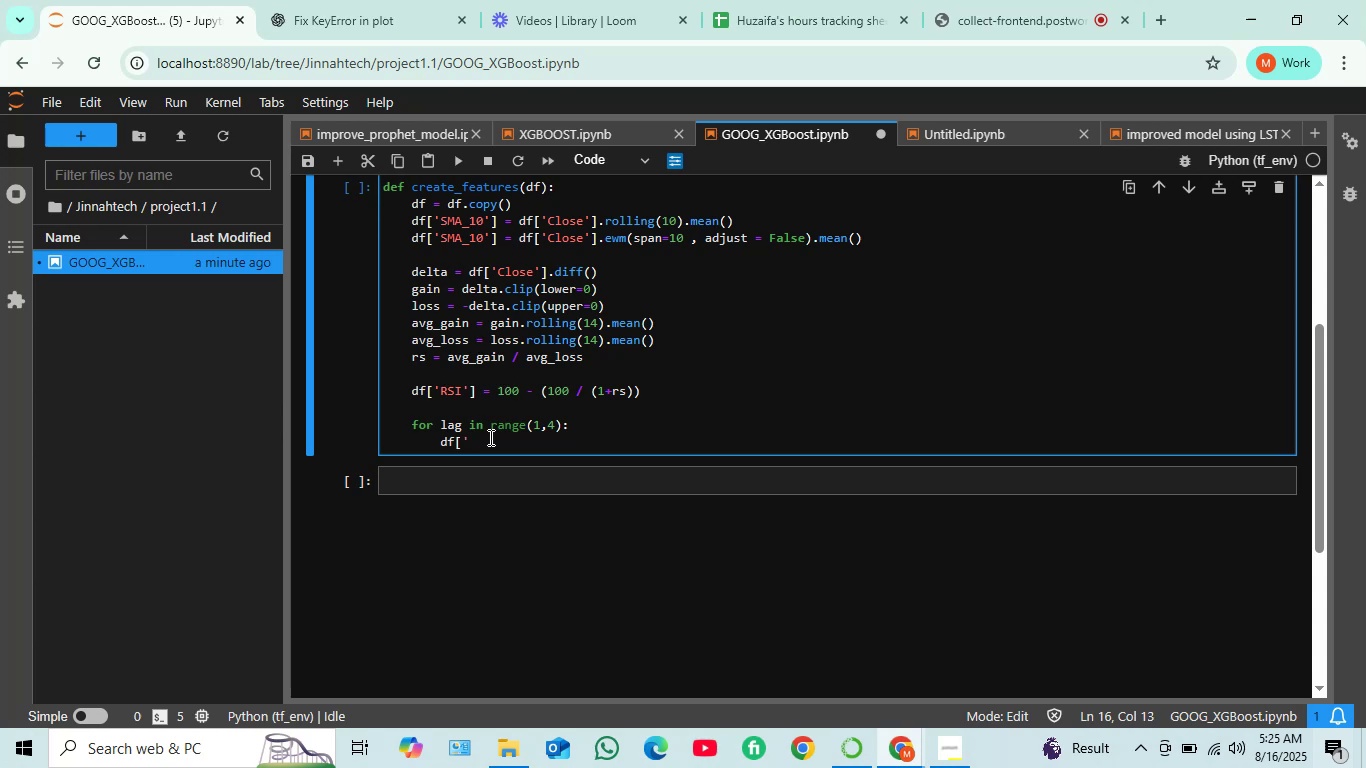 
type(f)
key(Backspace)
key(Backspace)
type(f'Close)
 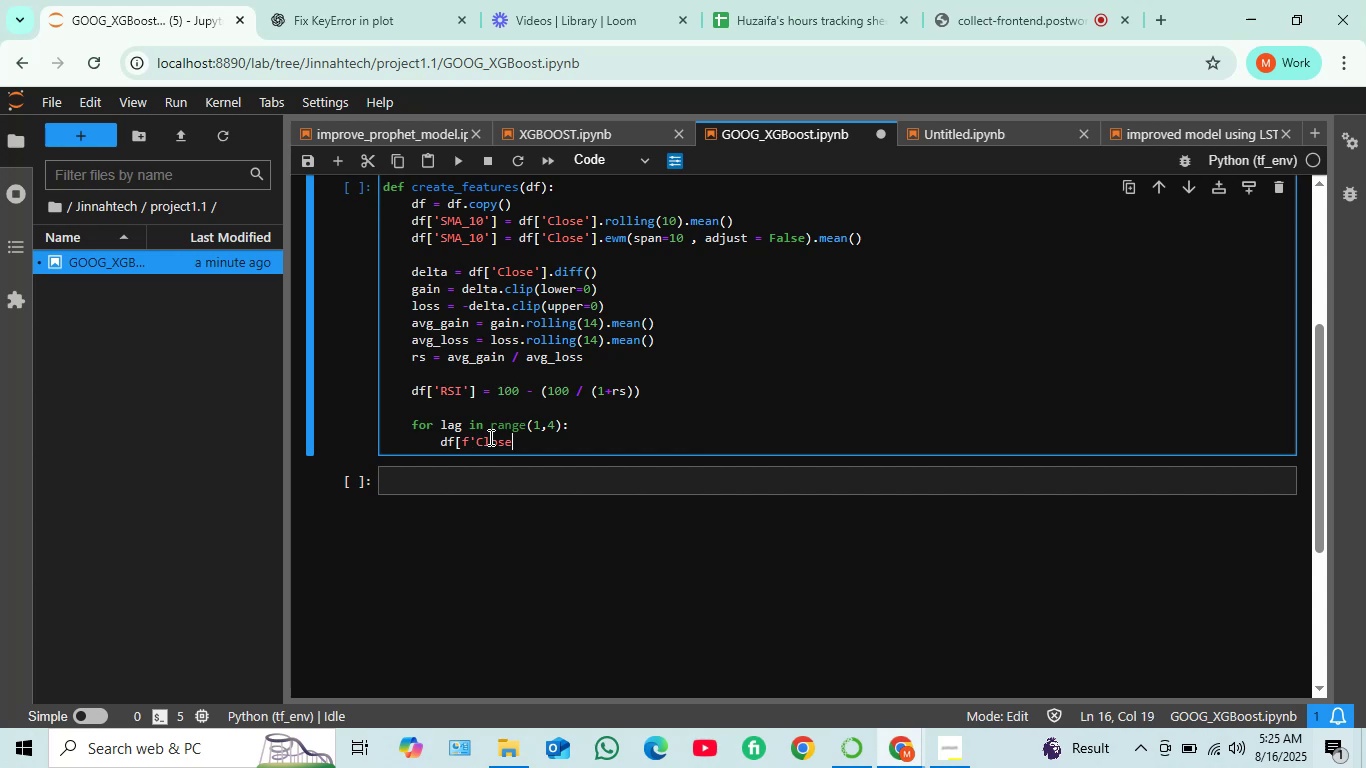 
type(_lag)
 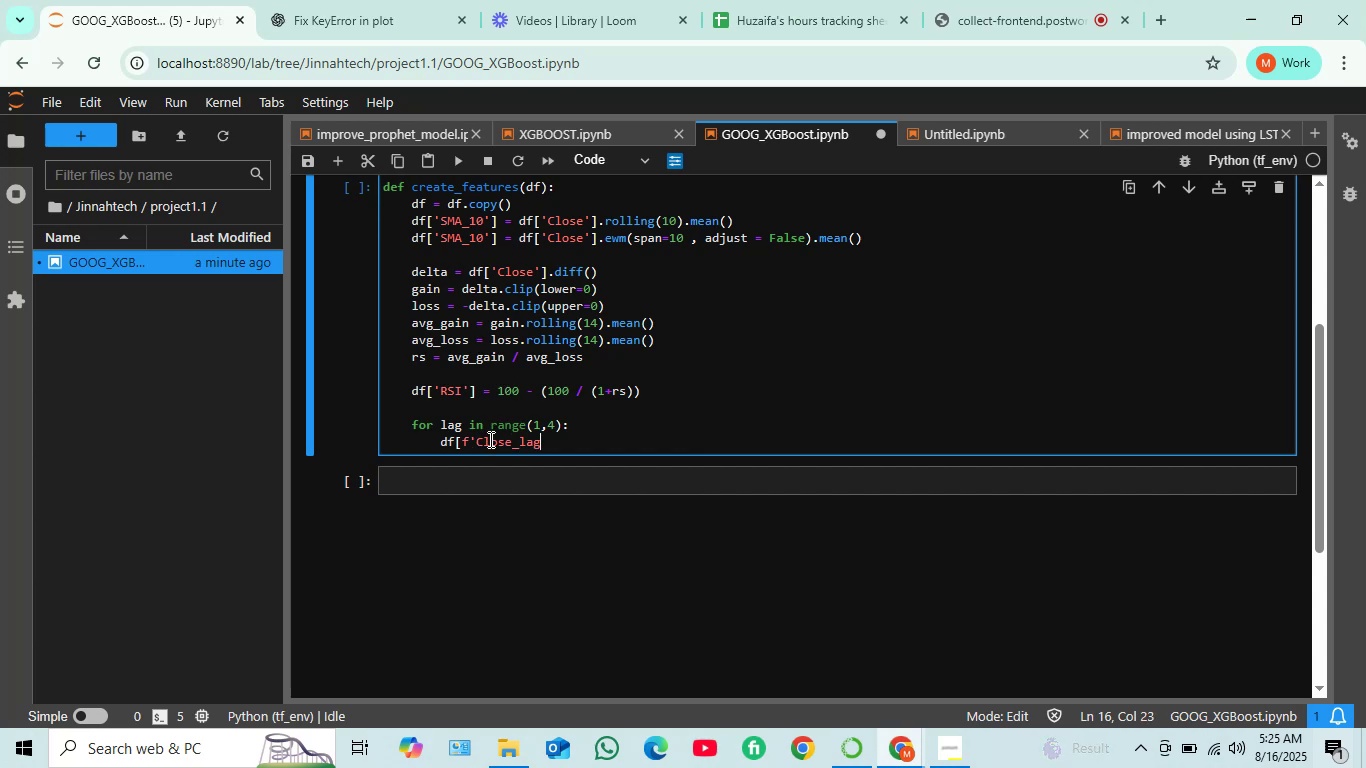 
wait(6.26)
 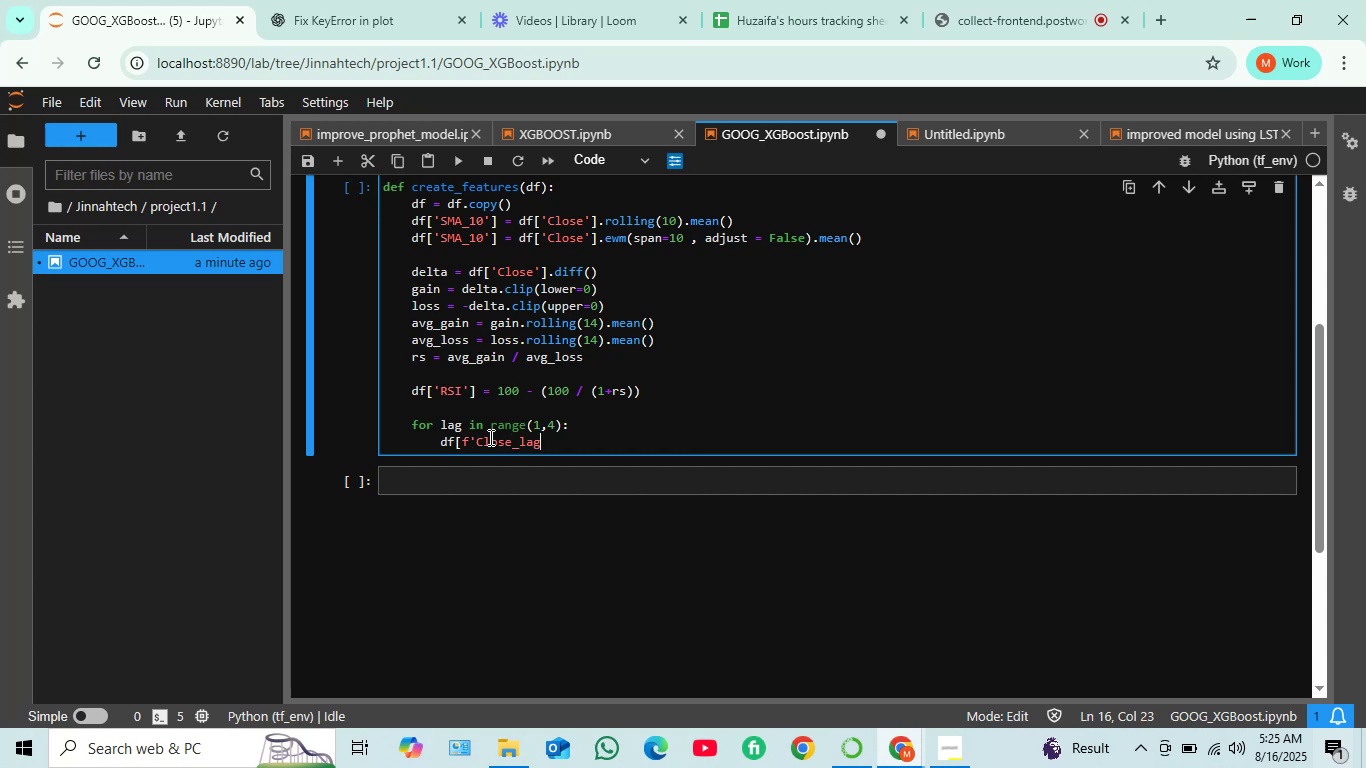 
key(Shift+Minus)
 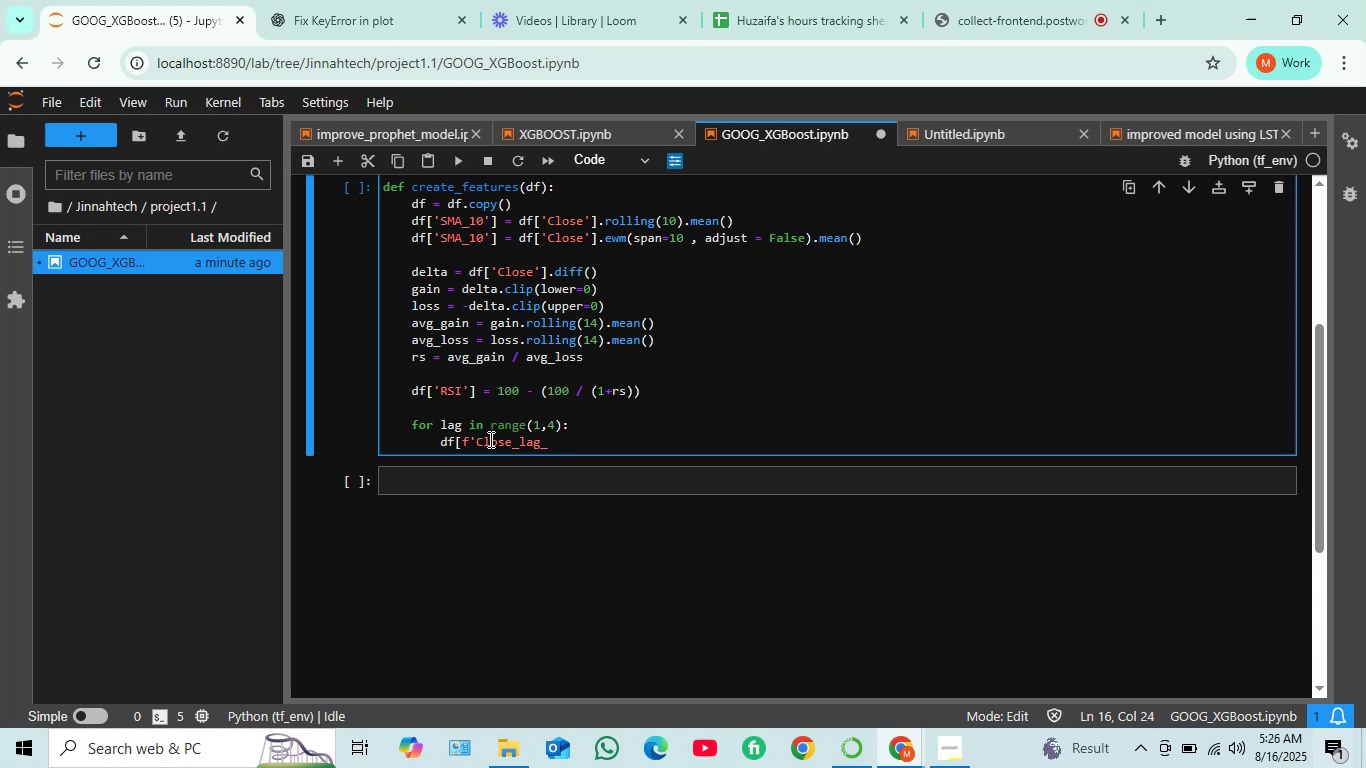 
type({lag})
 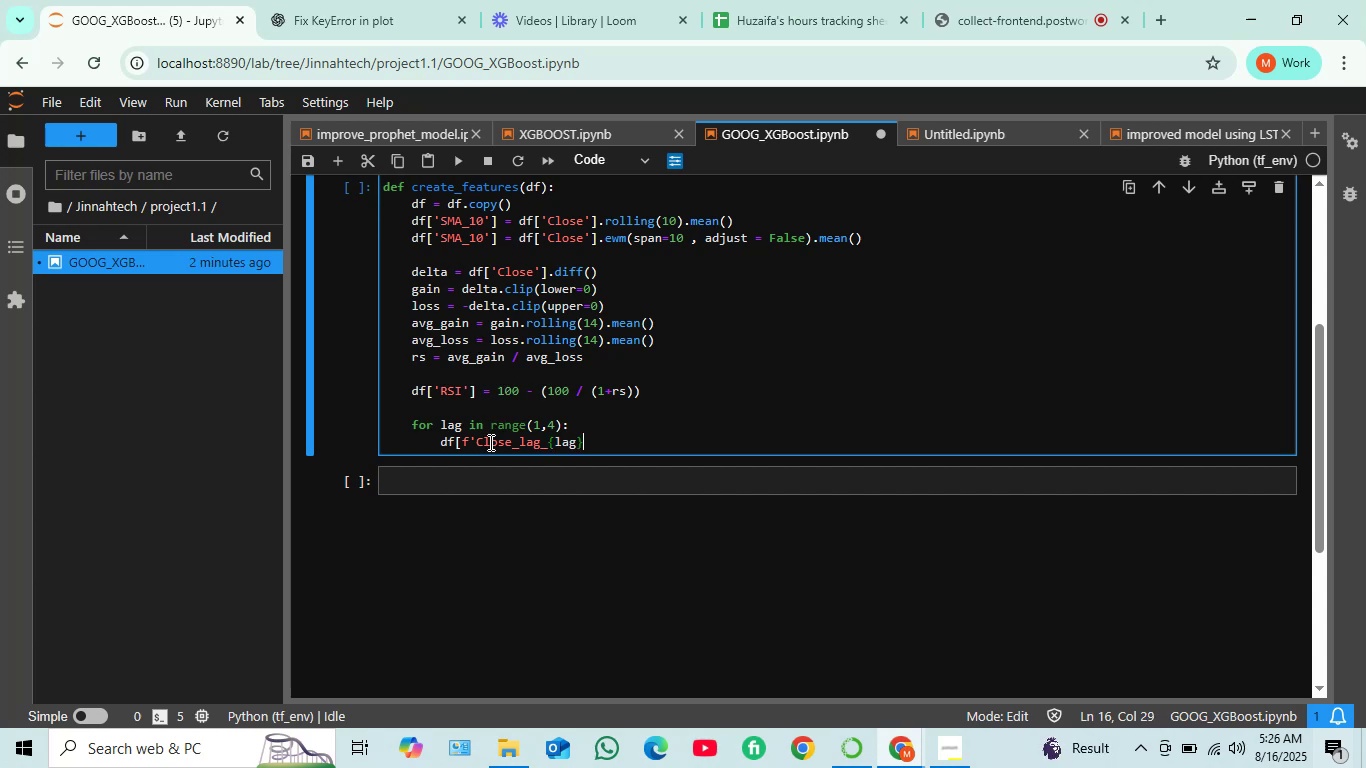 
key(Quote)
 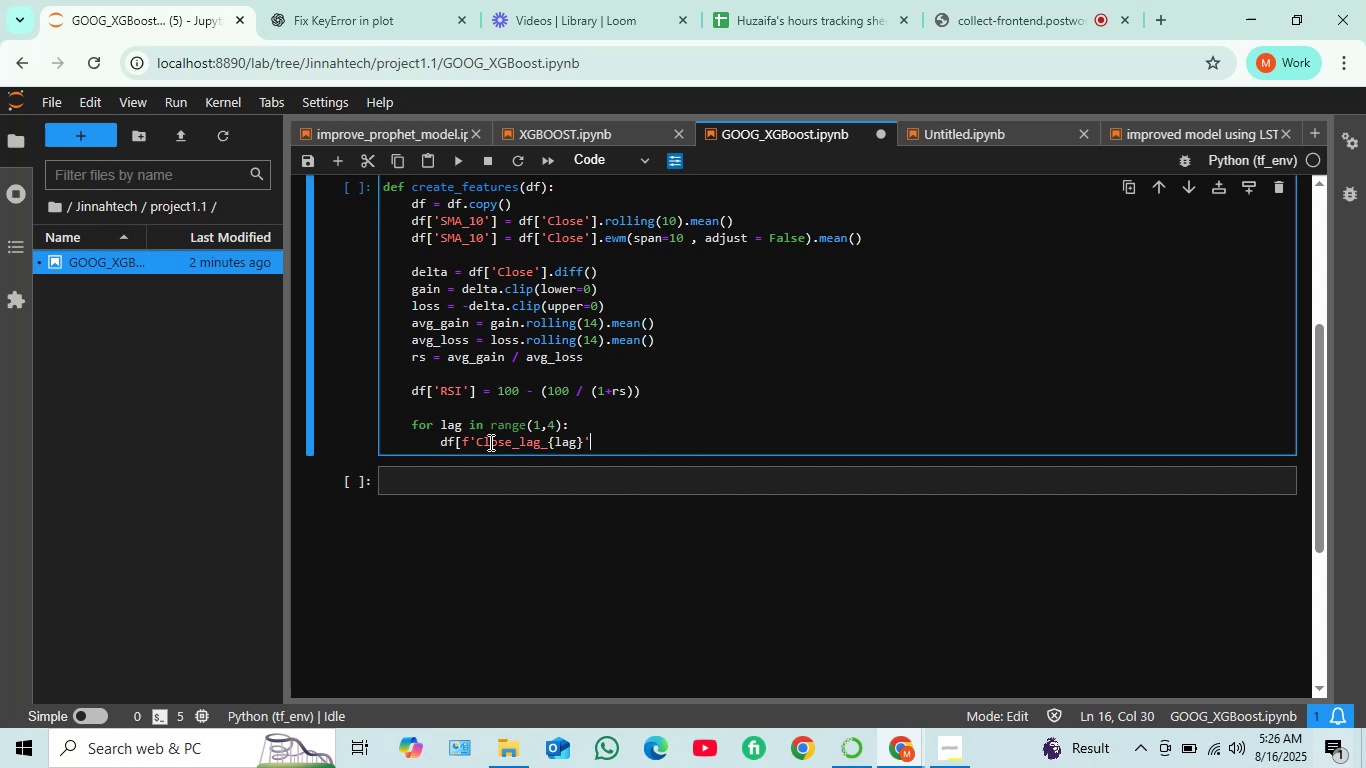 
key(BracketRight)
 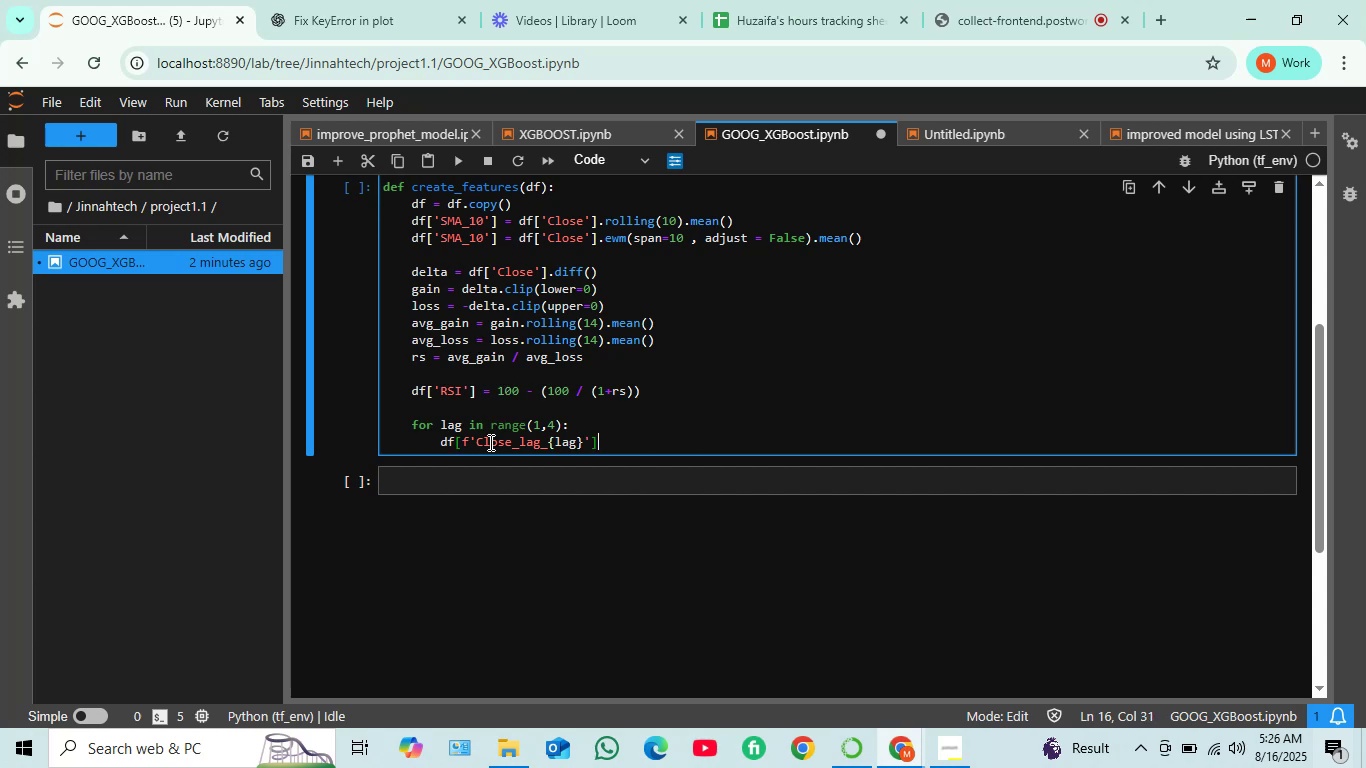 
key(Space)
 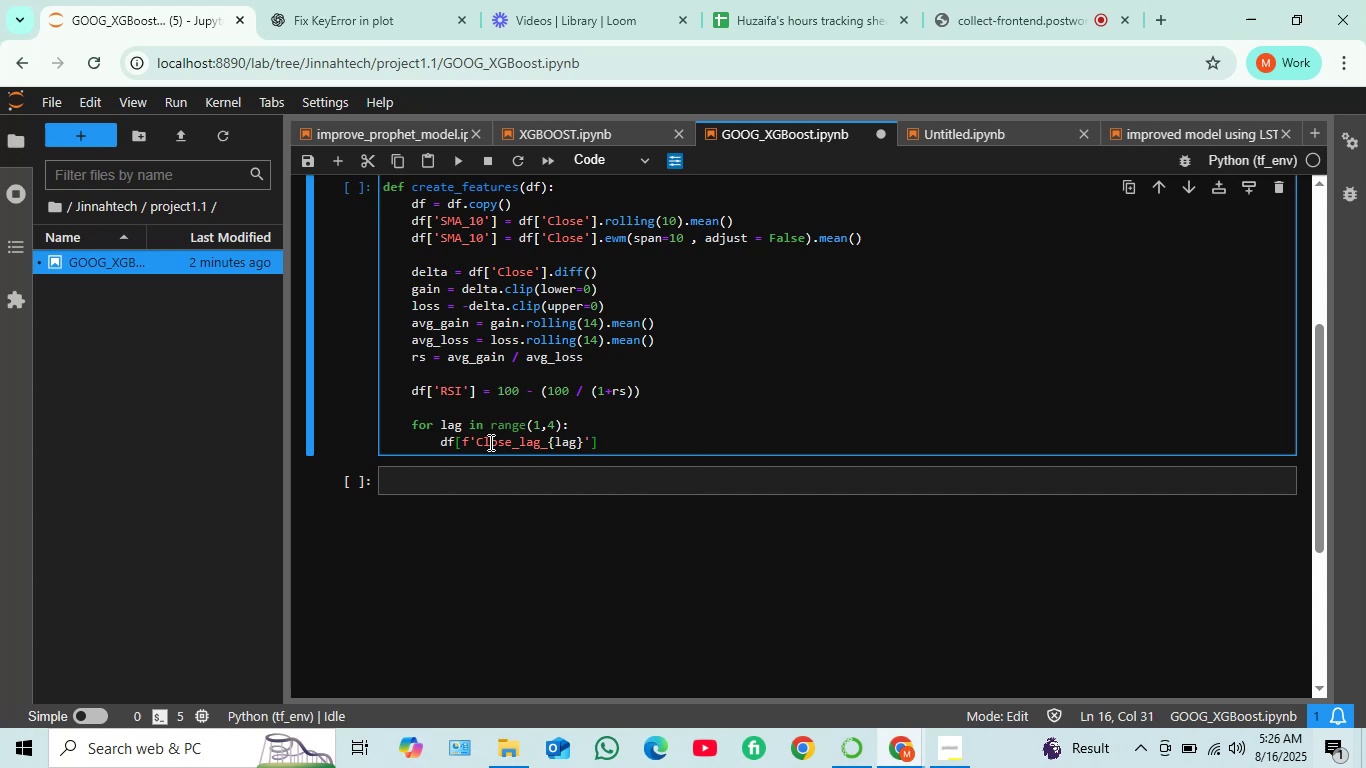 
key(Equal)
 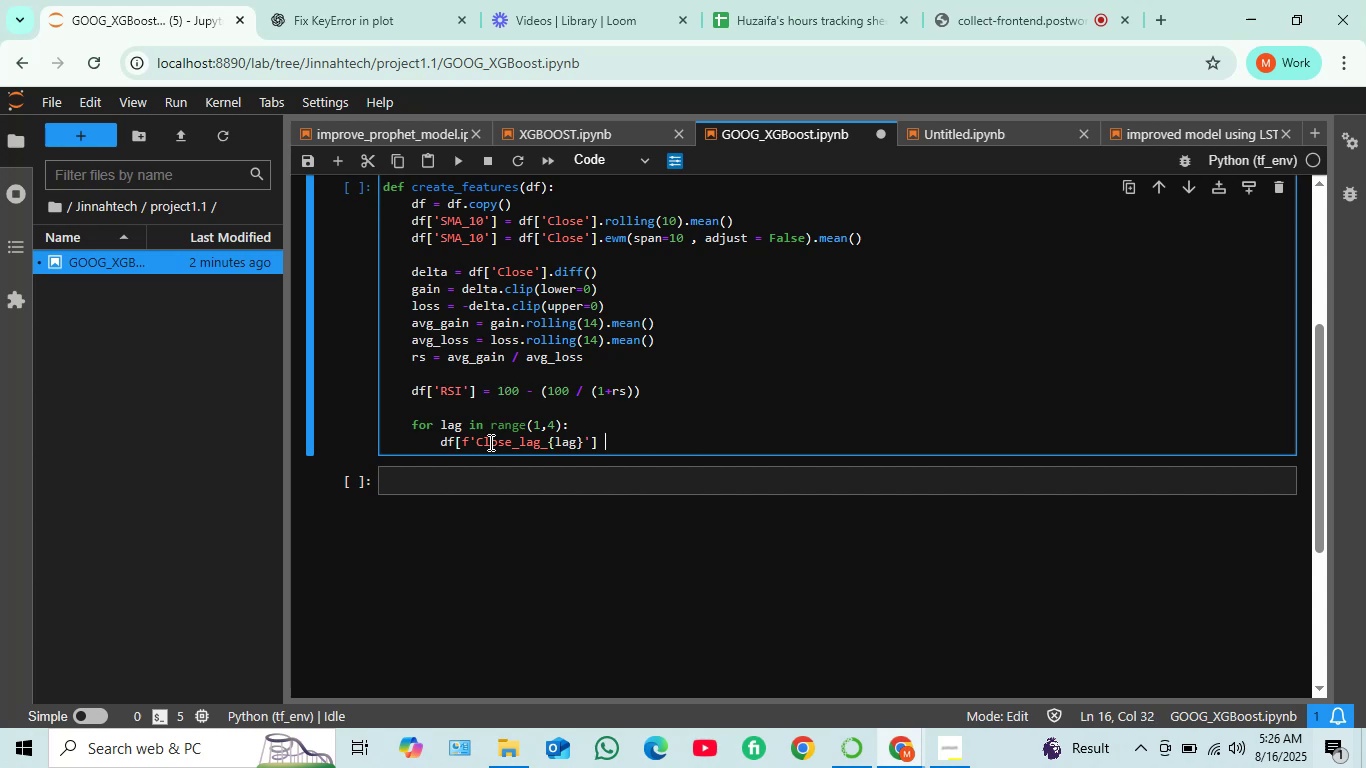 
key(Space)
 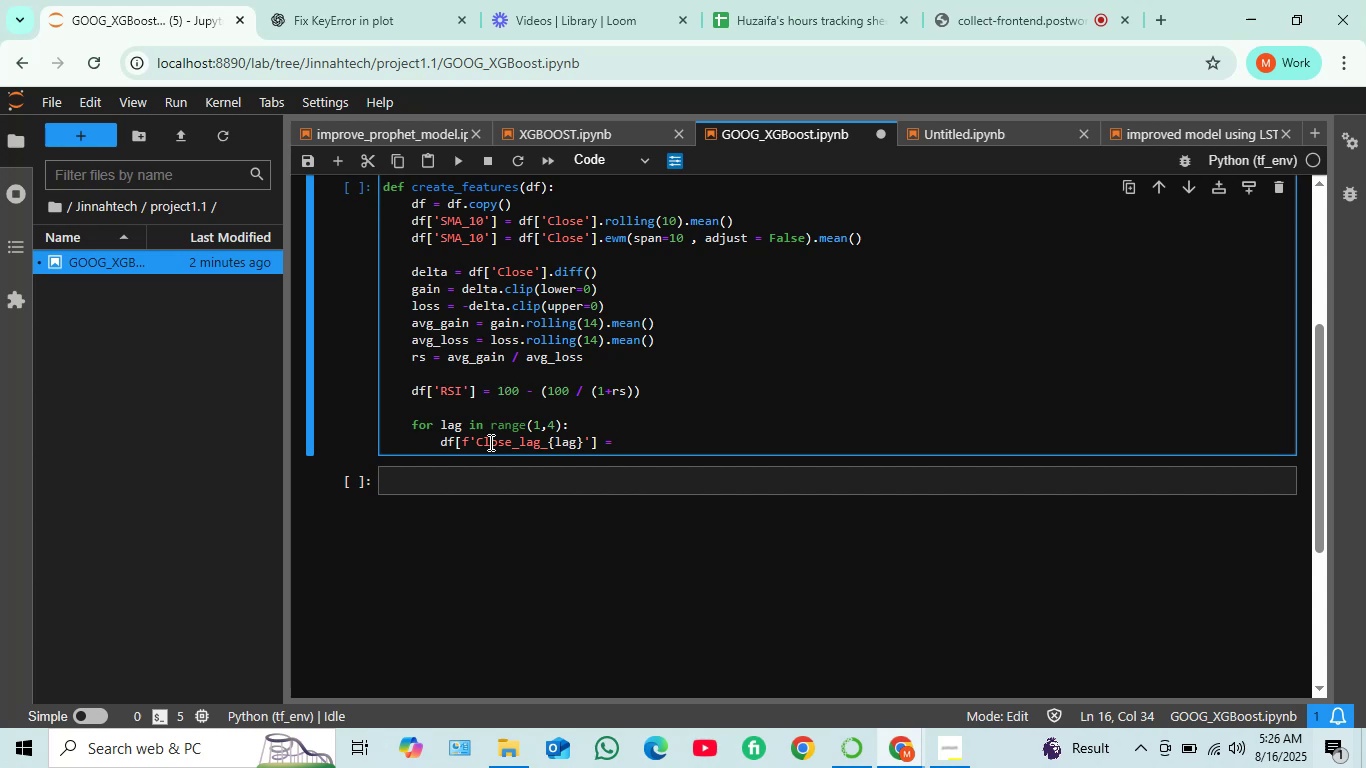 
wait(12.29)
 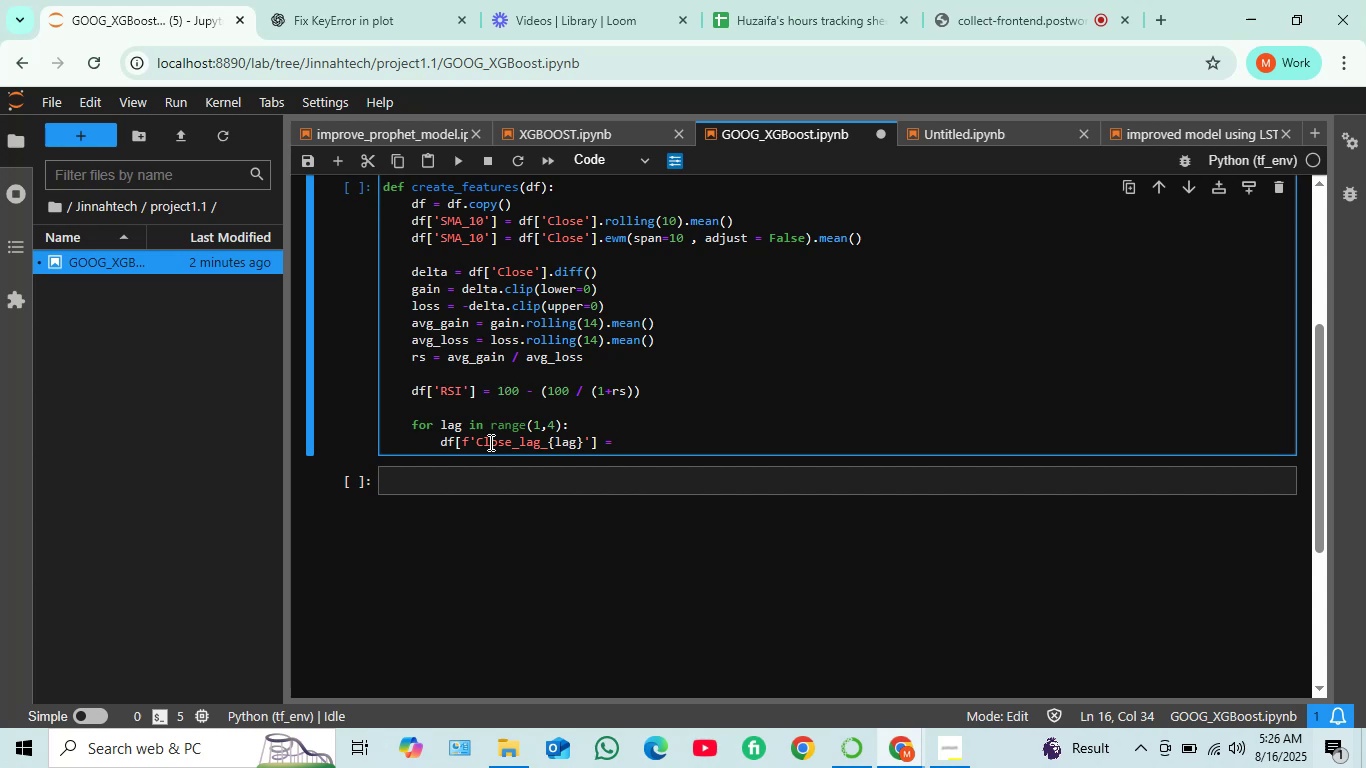 
type(df['close)
 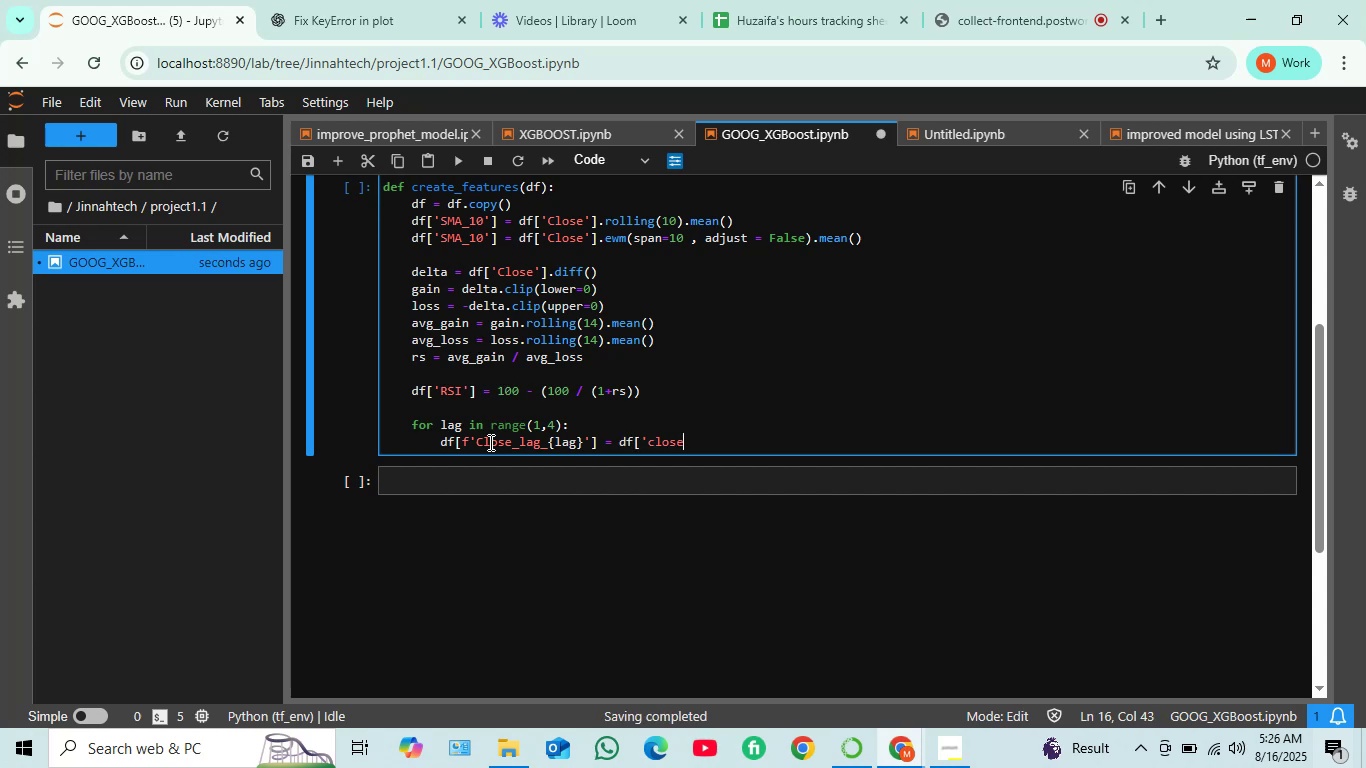 
key(ArrowLeft)
 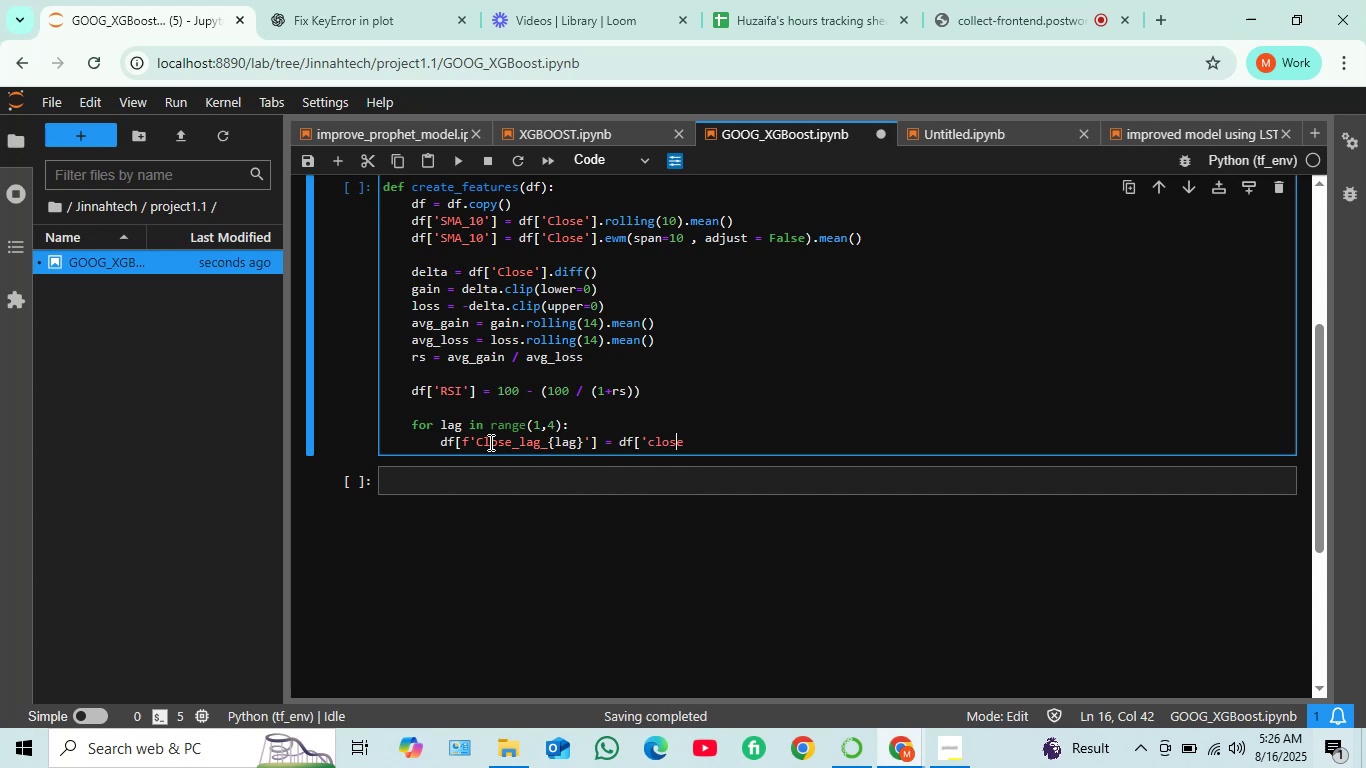 
key(ArrowLeft)
 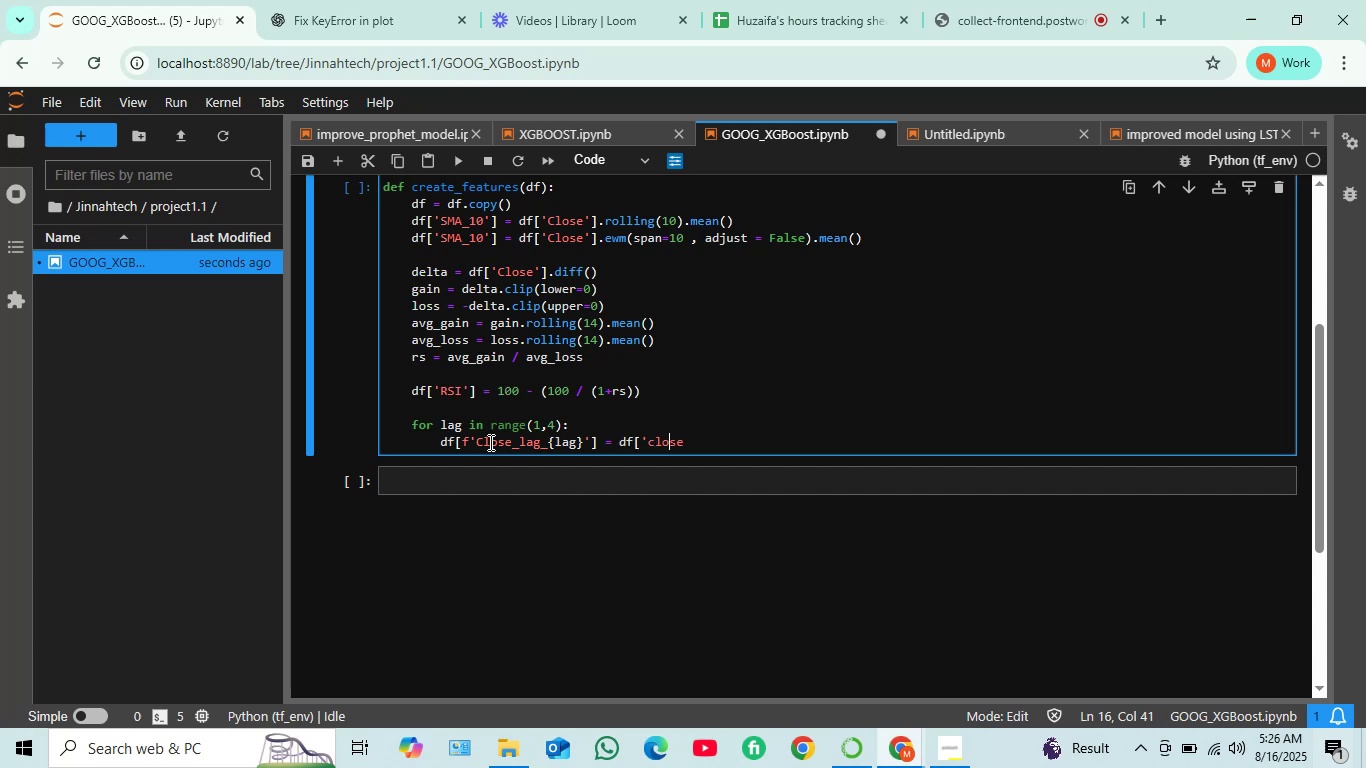 
key(ArrowLeft)
 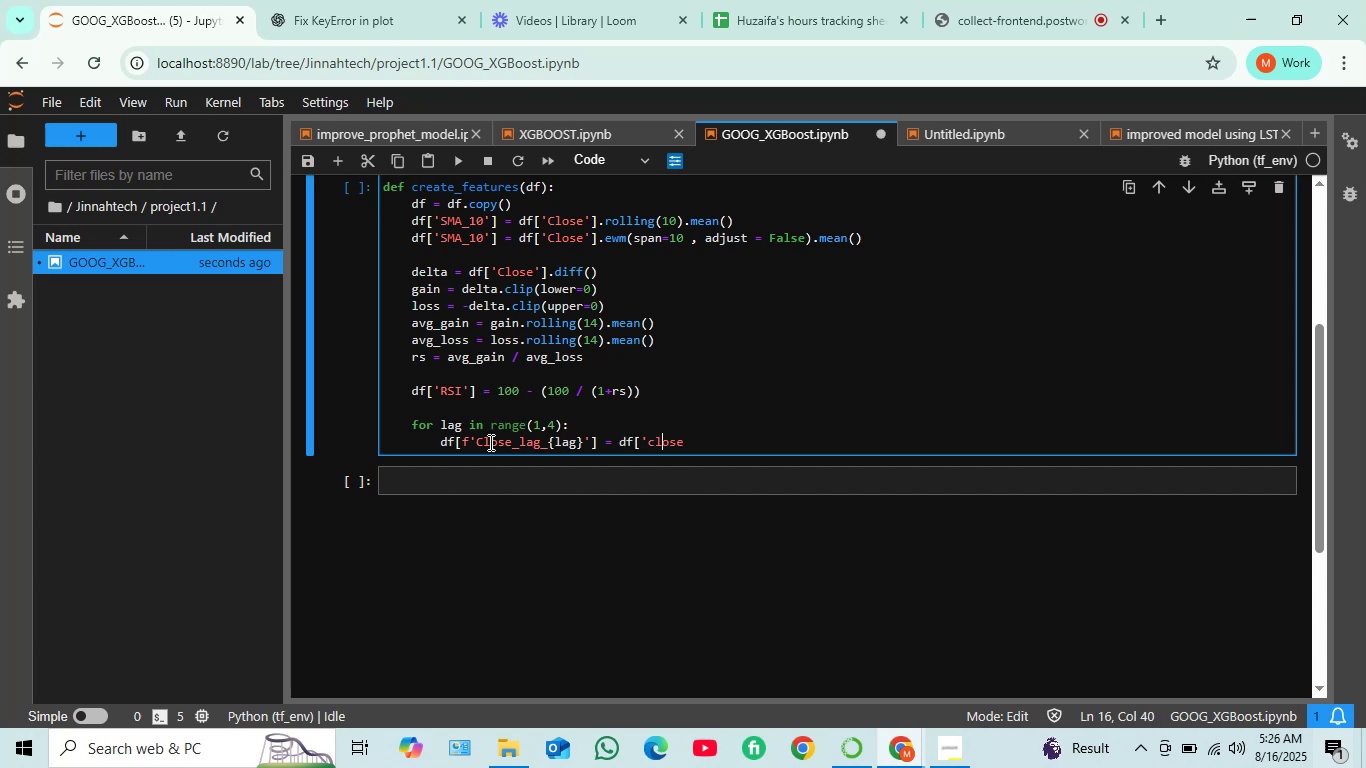 
key(ArrowLeft)
 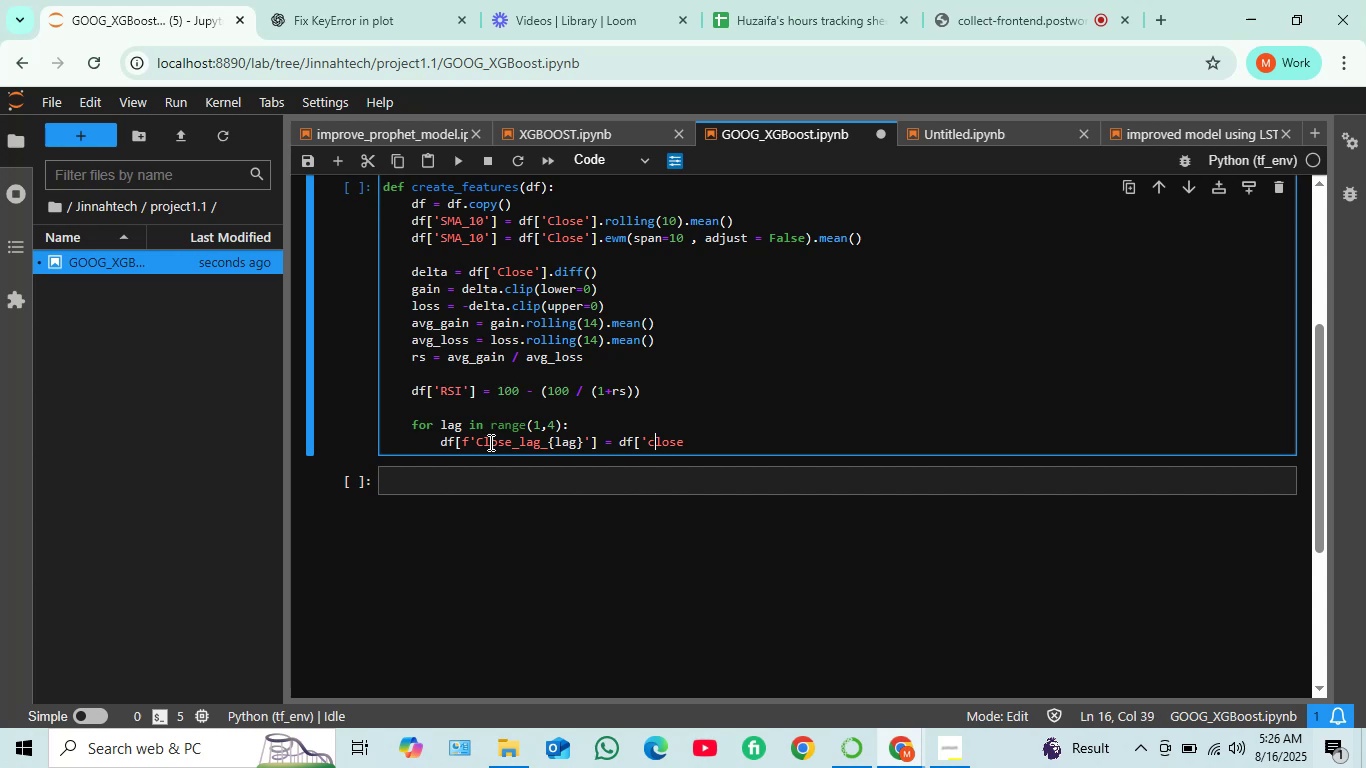 
key(Backspace)
 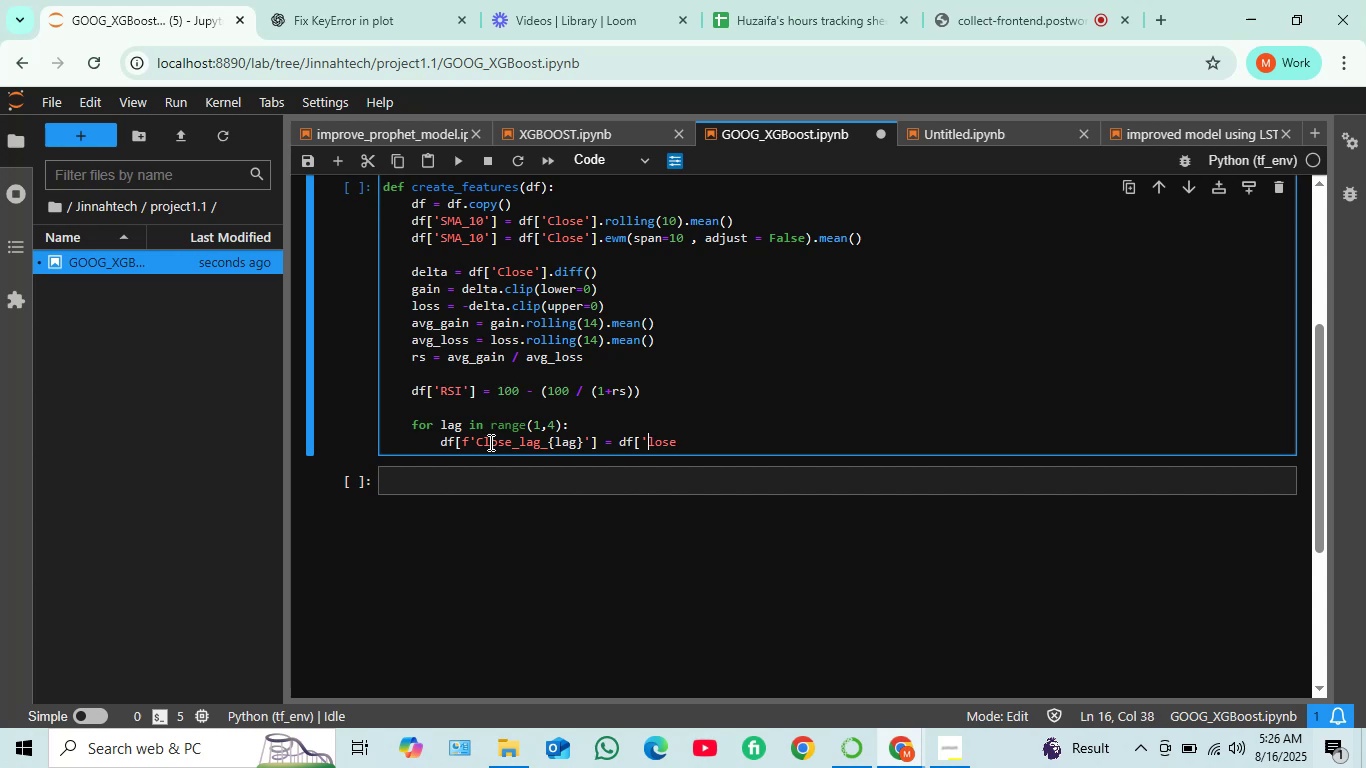 
key(Shift+C)
 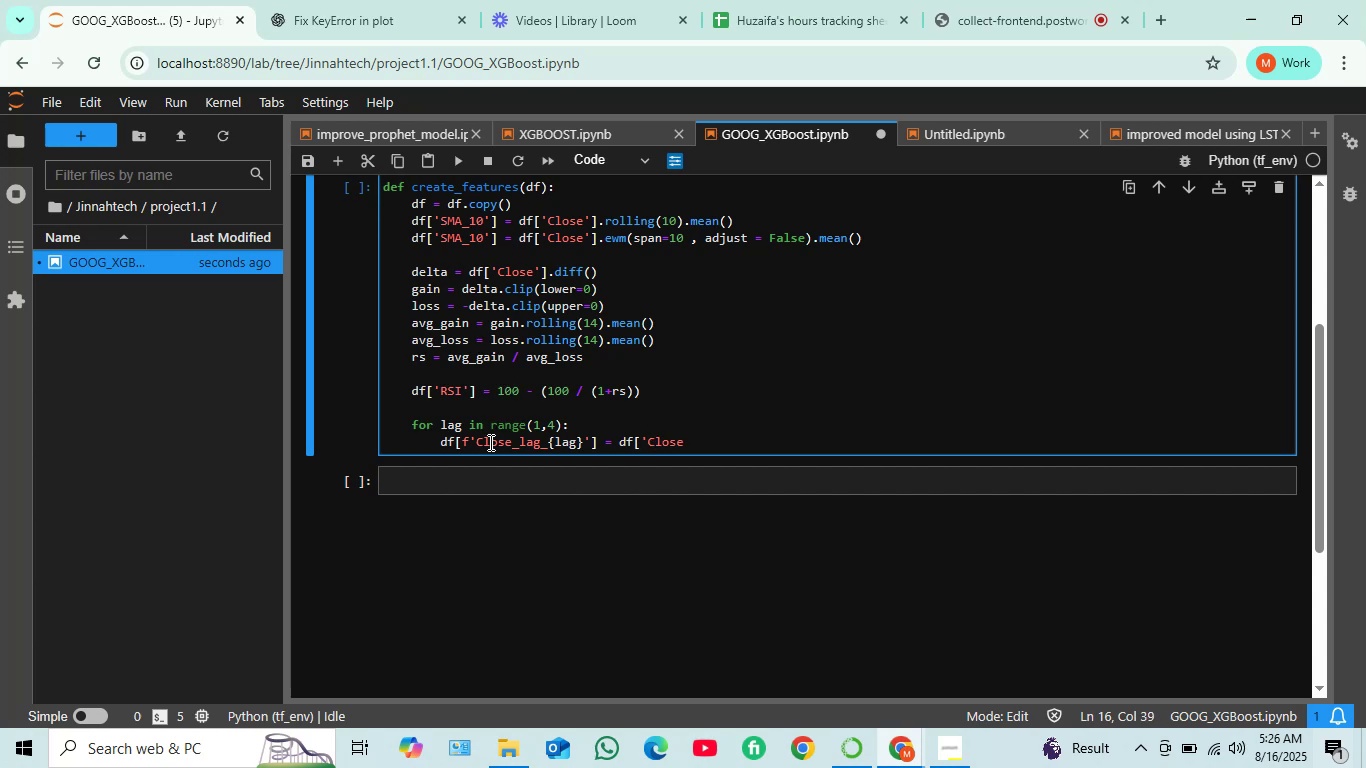 
key(ArrowRight)
 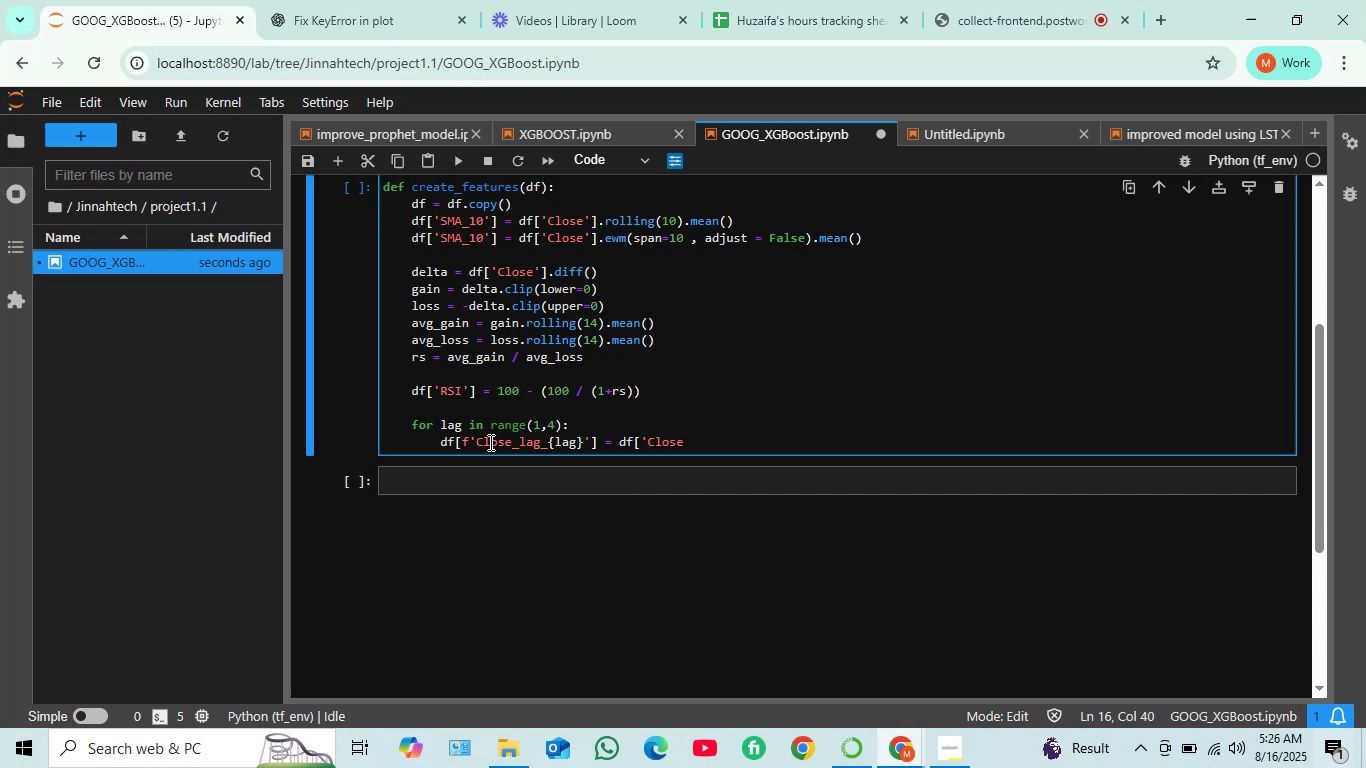 
key(ArrowRight)
 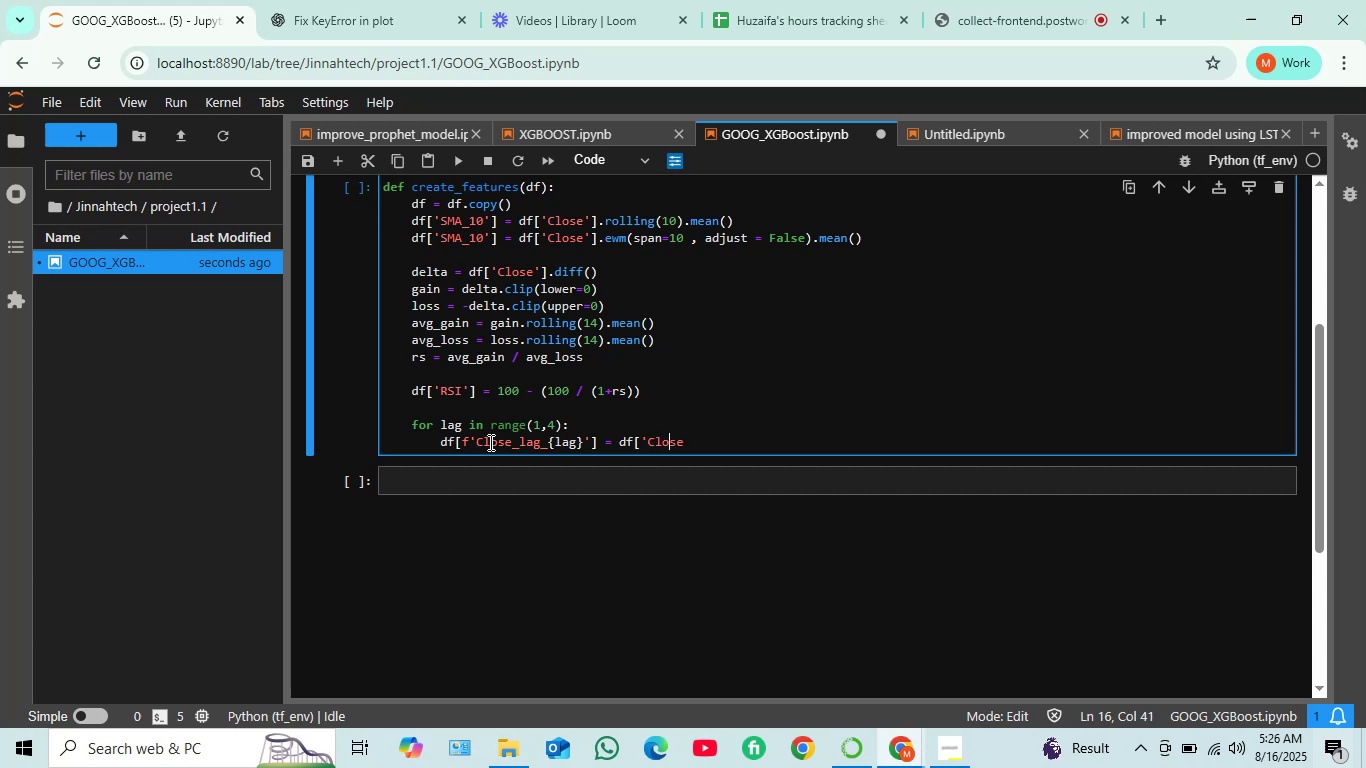 
key(ArrowRight)
 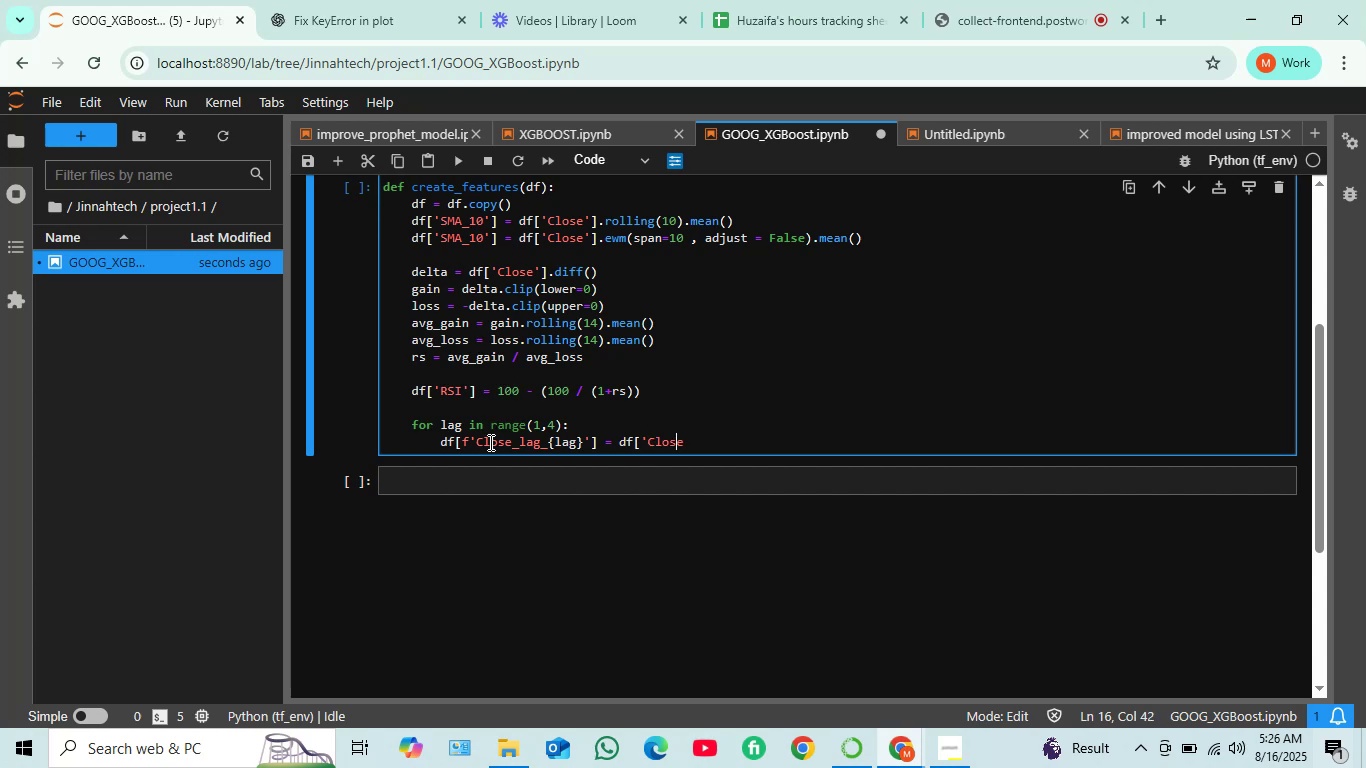 
key(ArrowRight)
 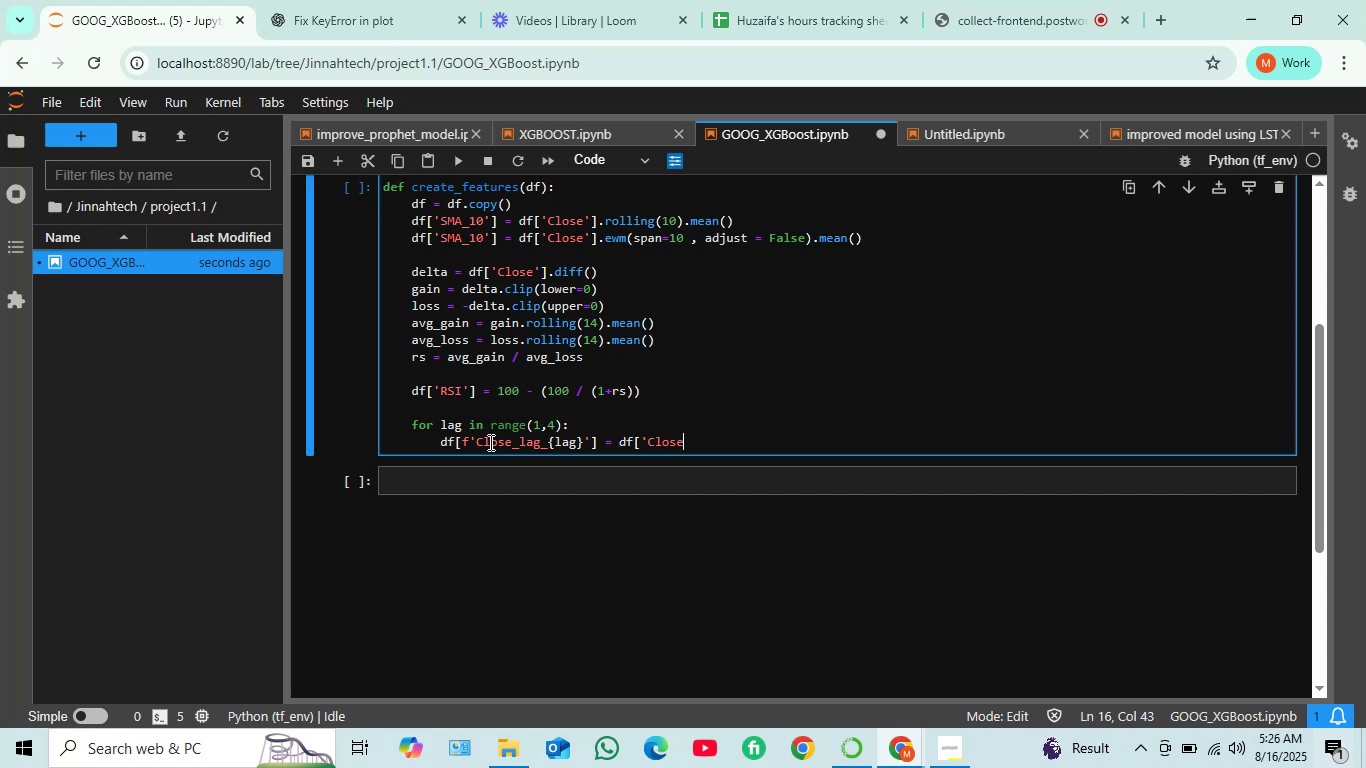 
wait(11.85)
 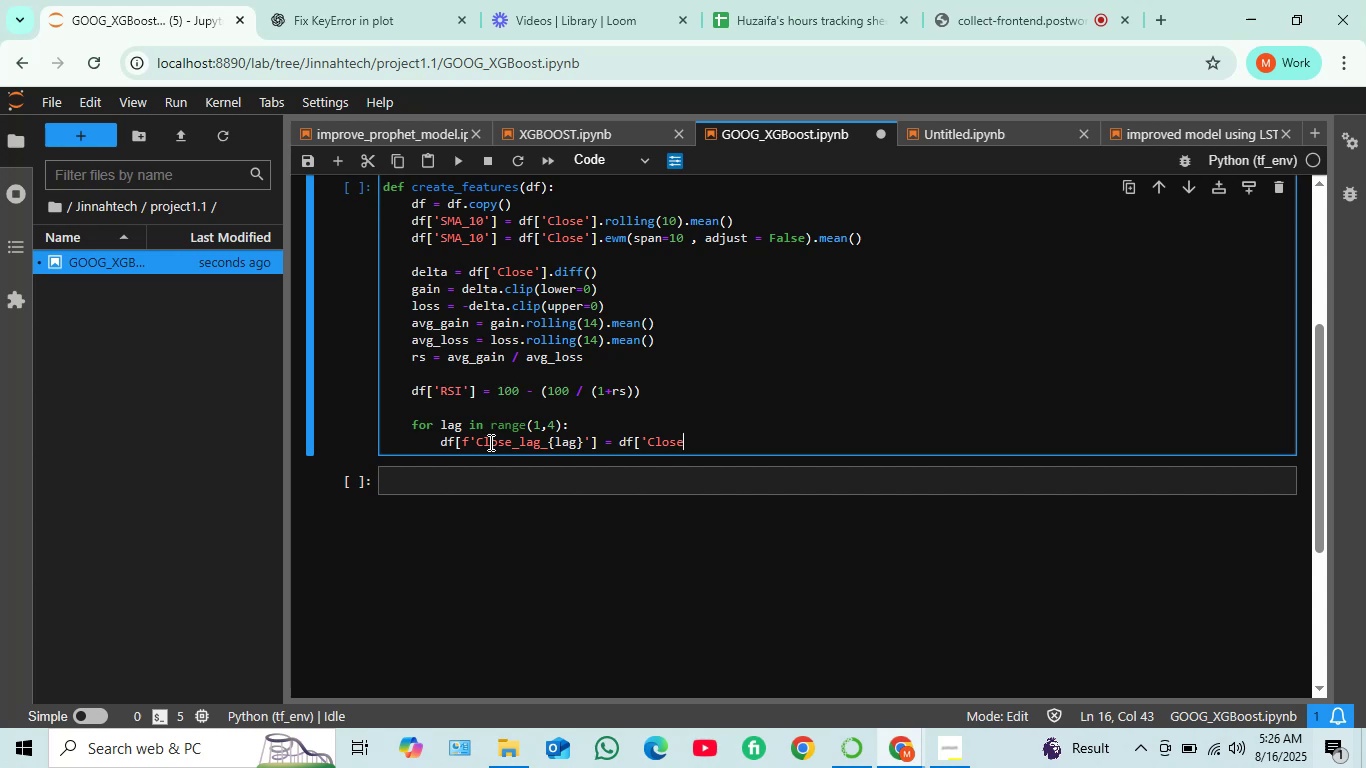 
type('].sh)
key(Tab)
 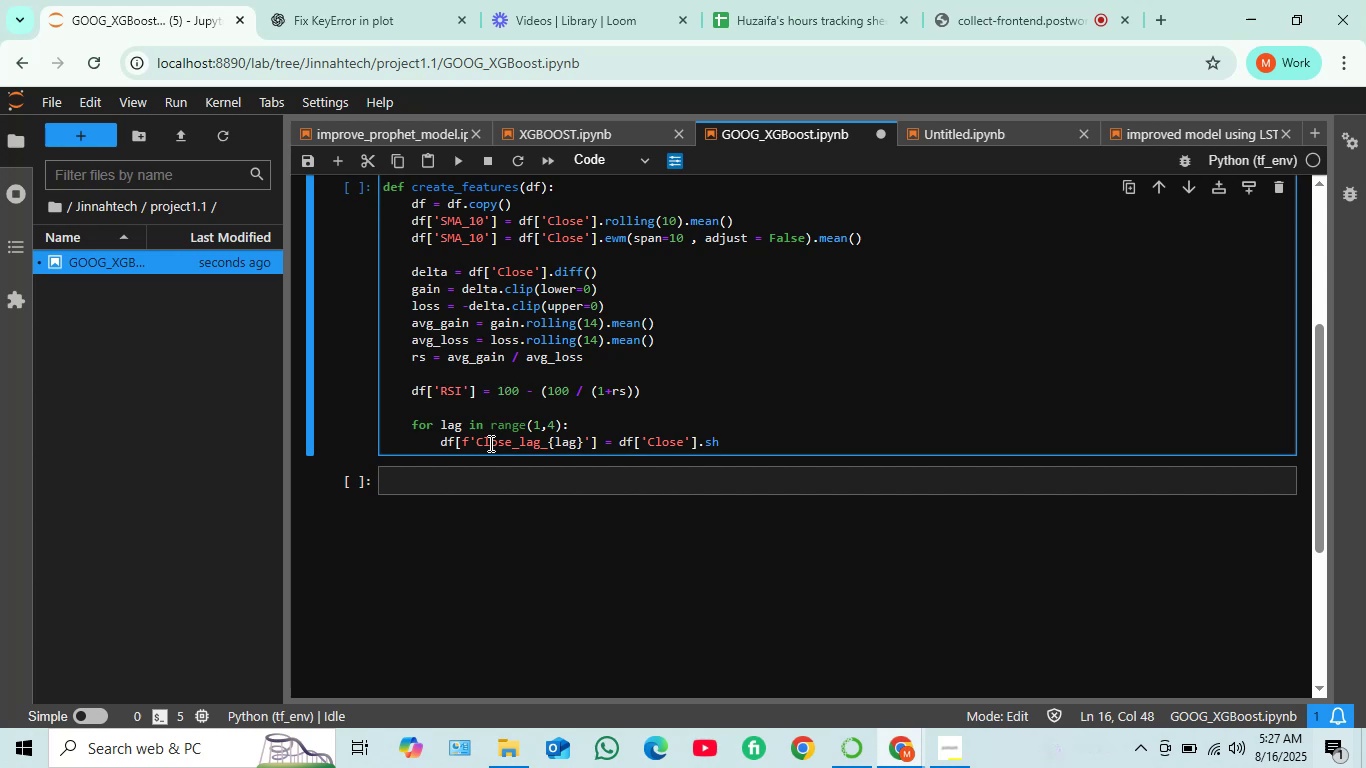 
wait(5.15)
 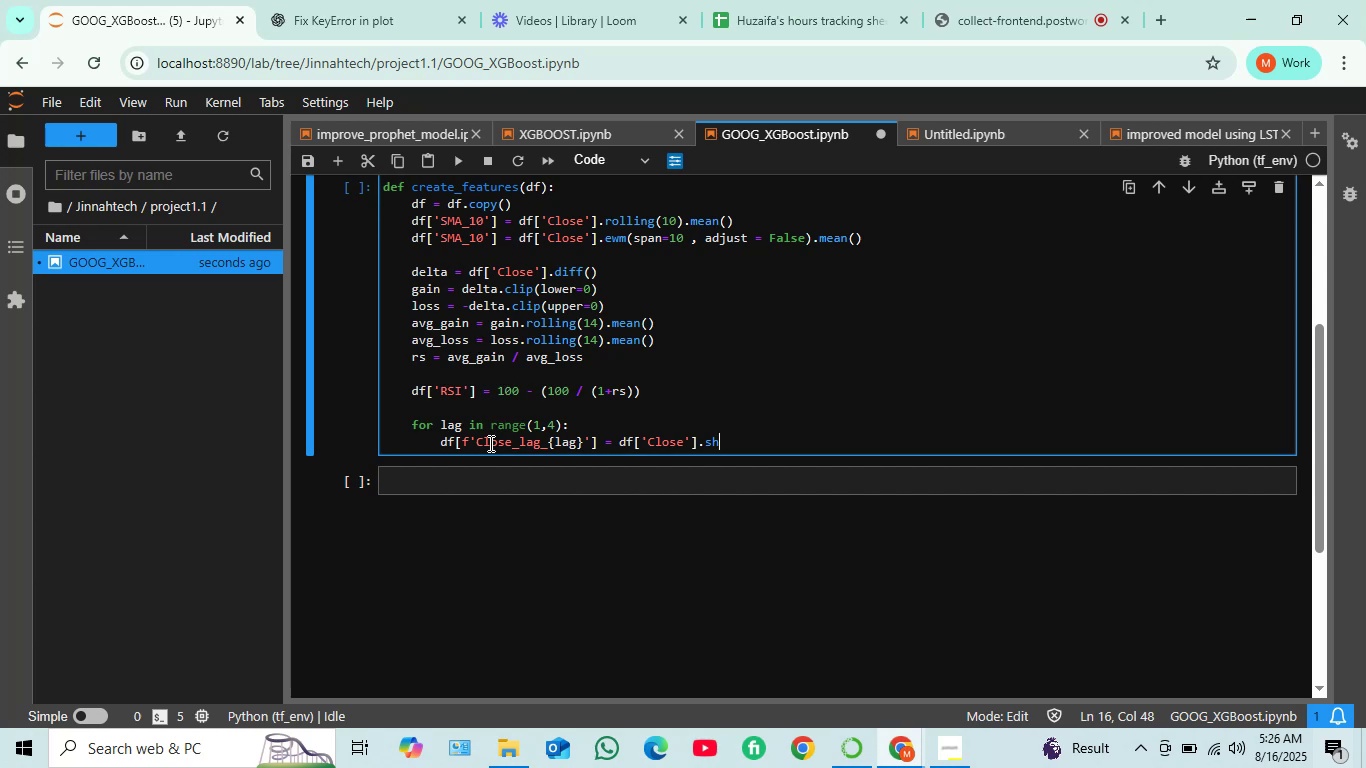 
key(Tab)
 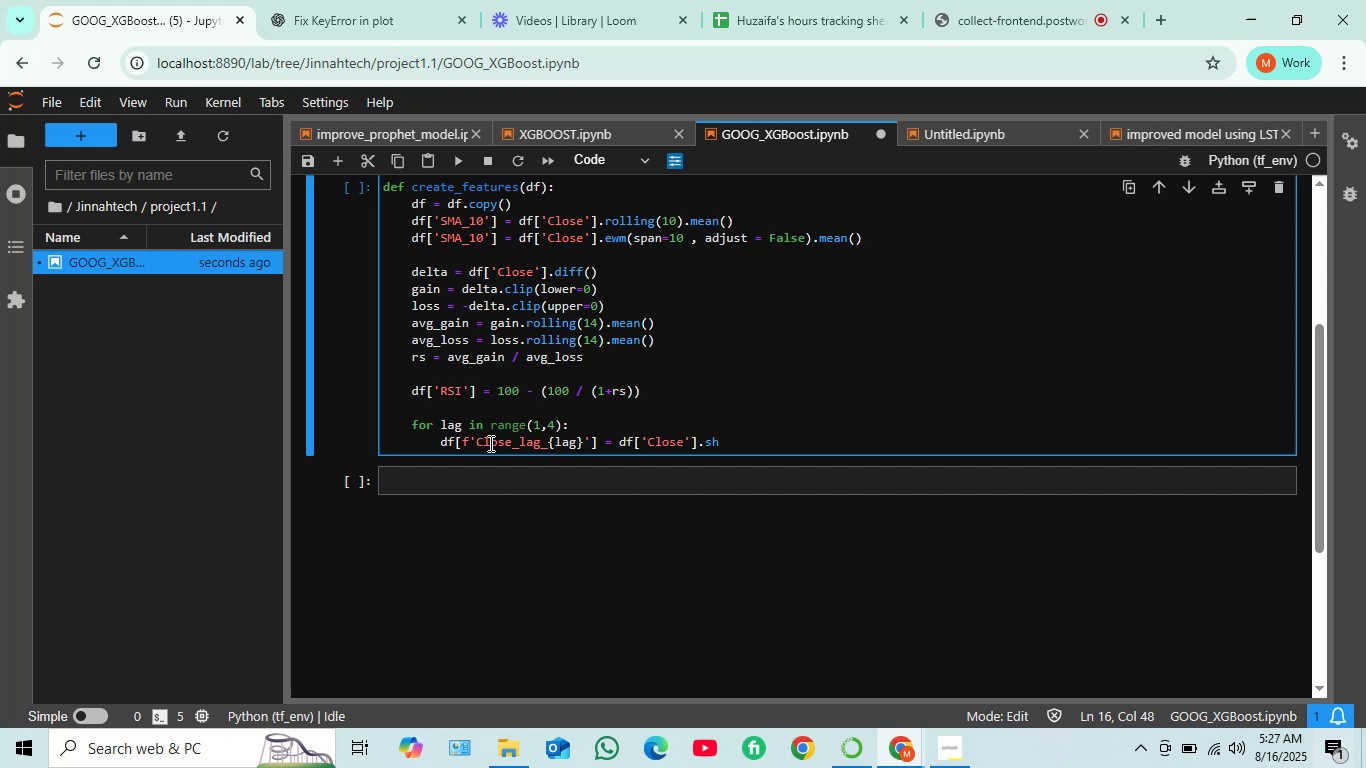 
key(Tab)
 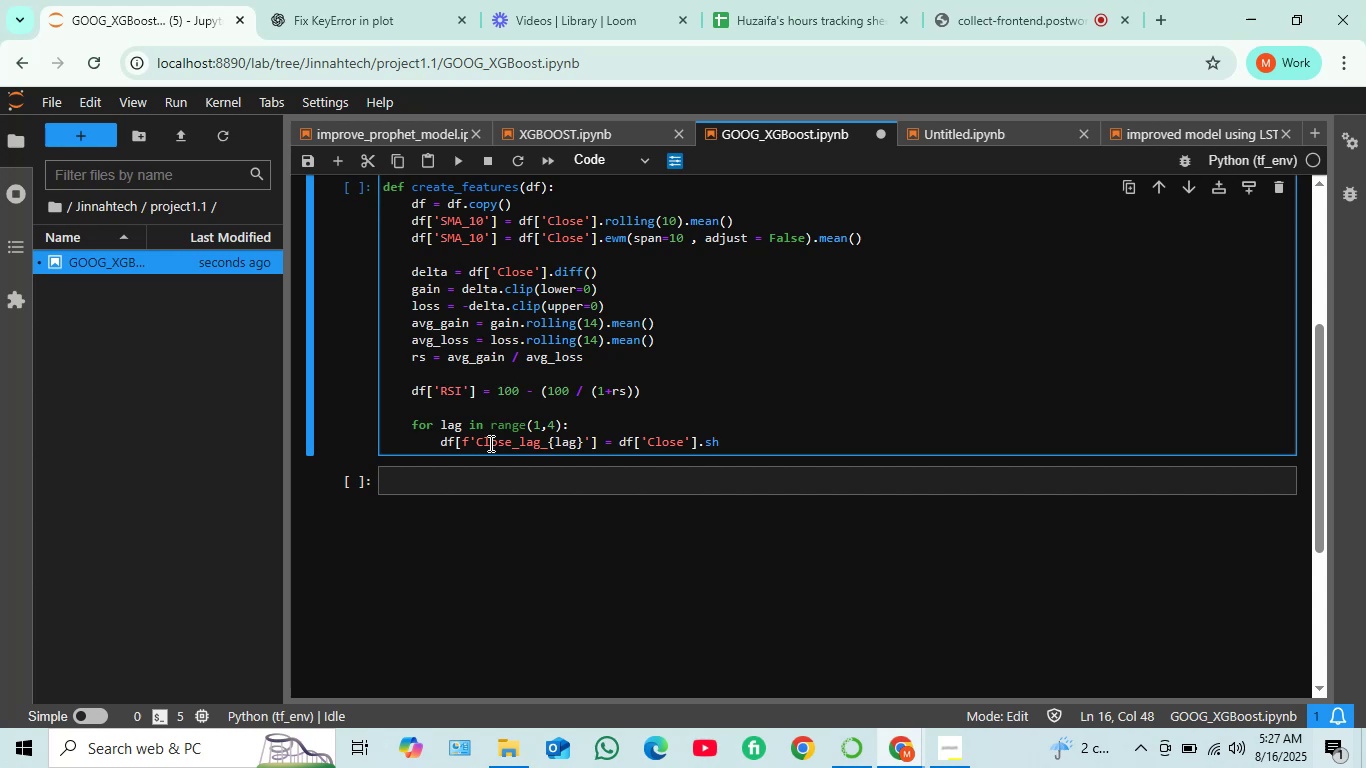 
type(ift)
 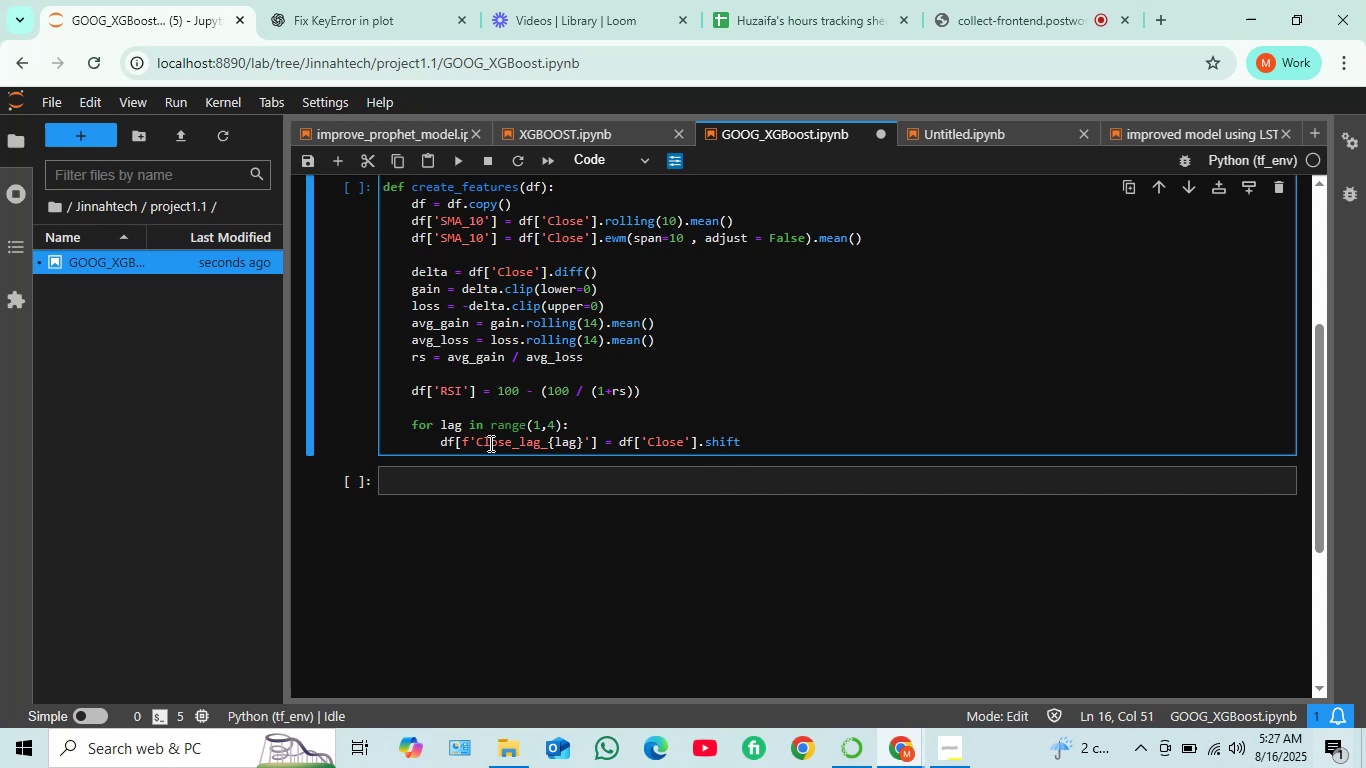 
type((lag))
 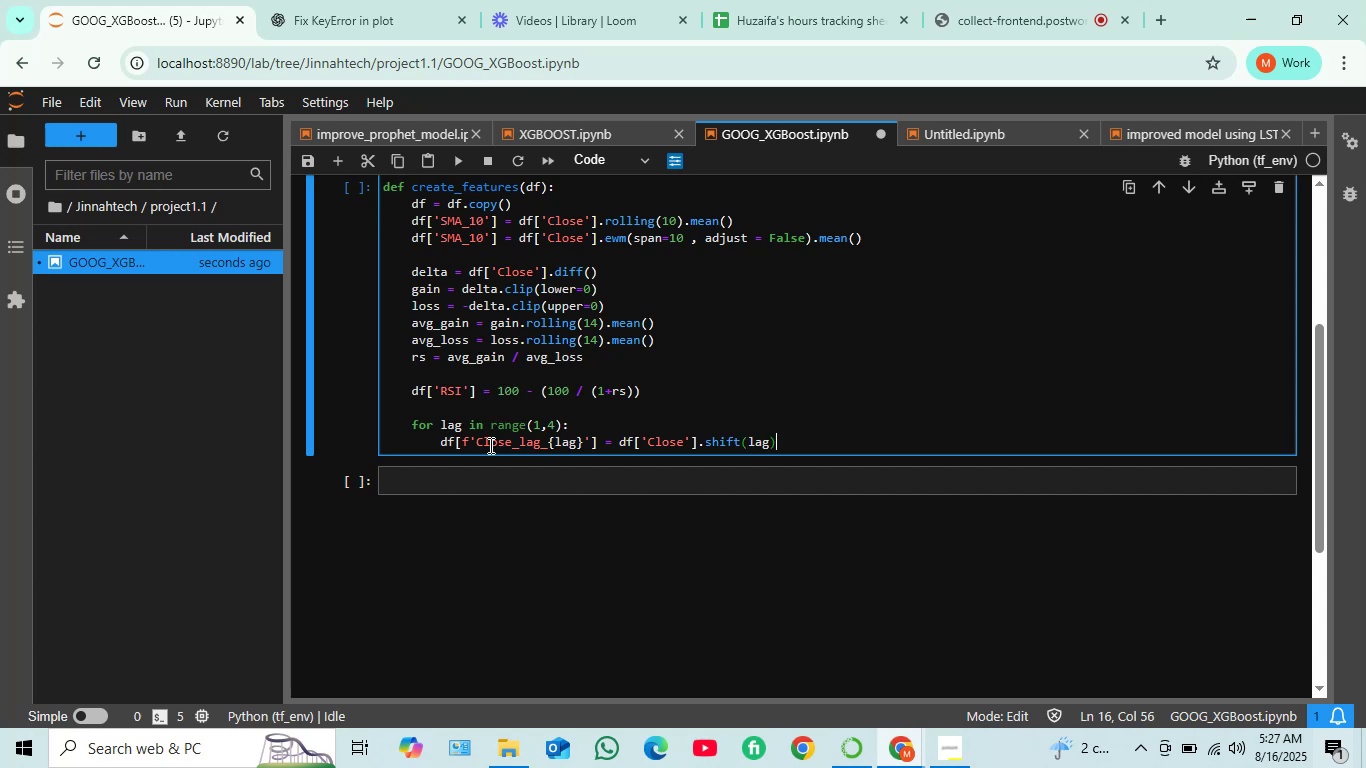 
key(Enter)
 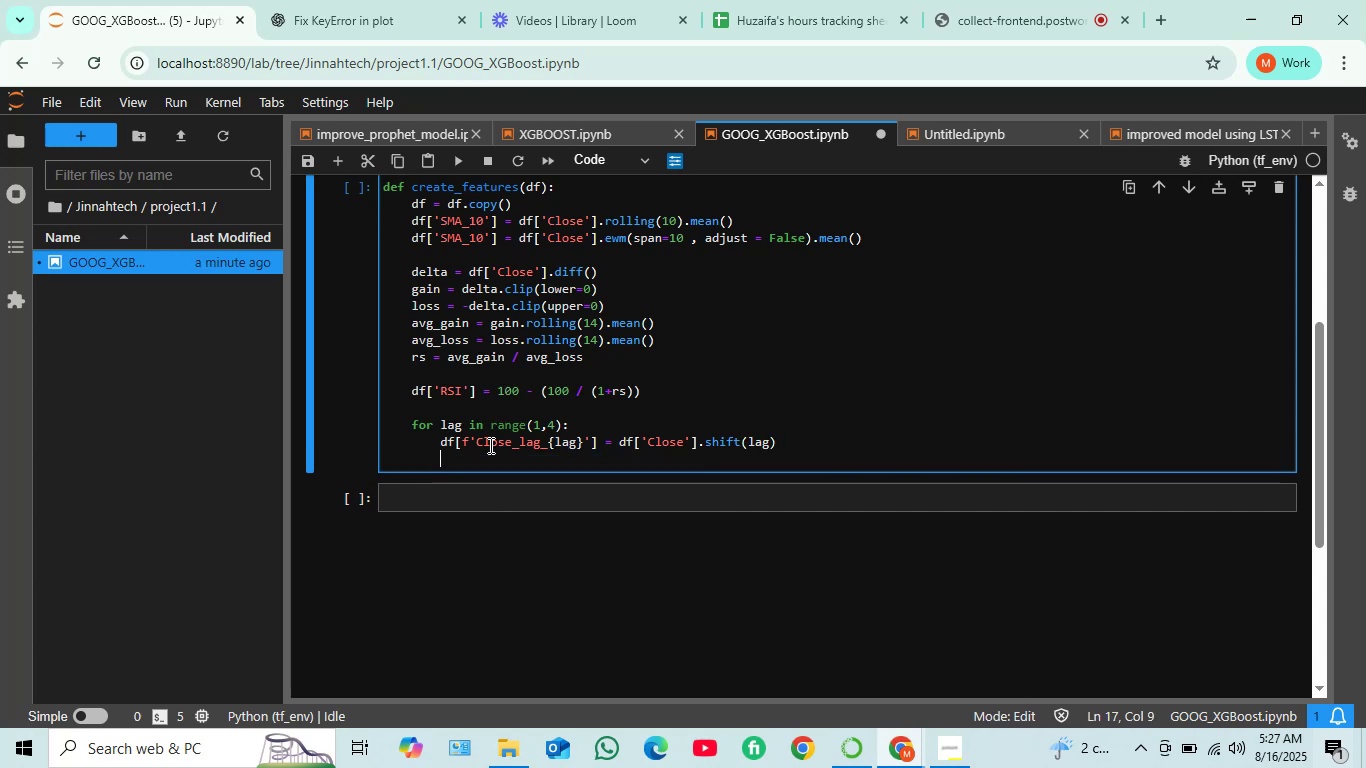 
type(df{)
key(Backspace)
type([')
key(Backspace)
type(f'Close_lag_{)
 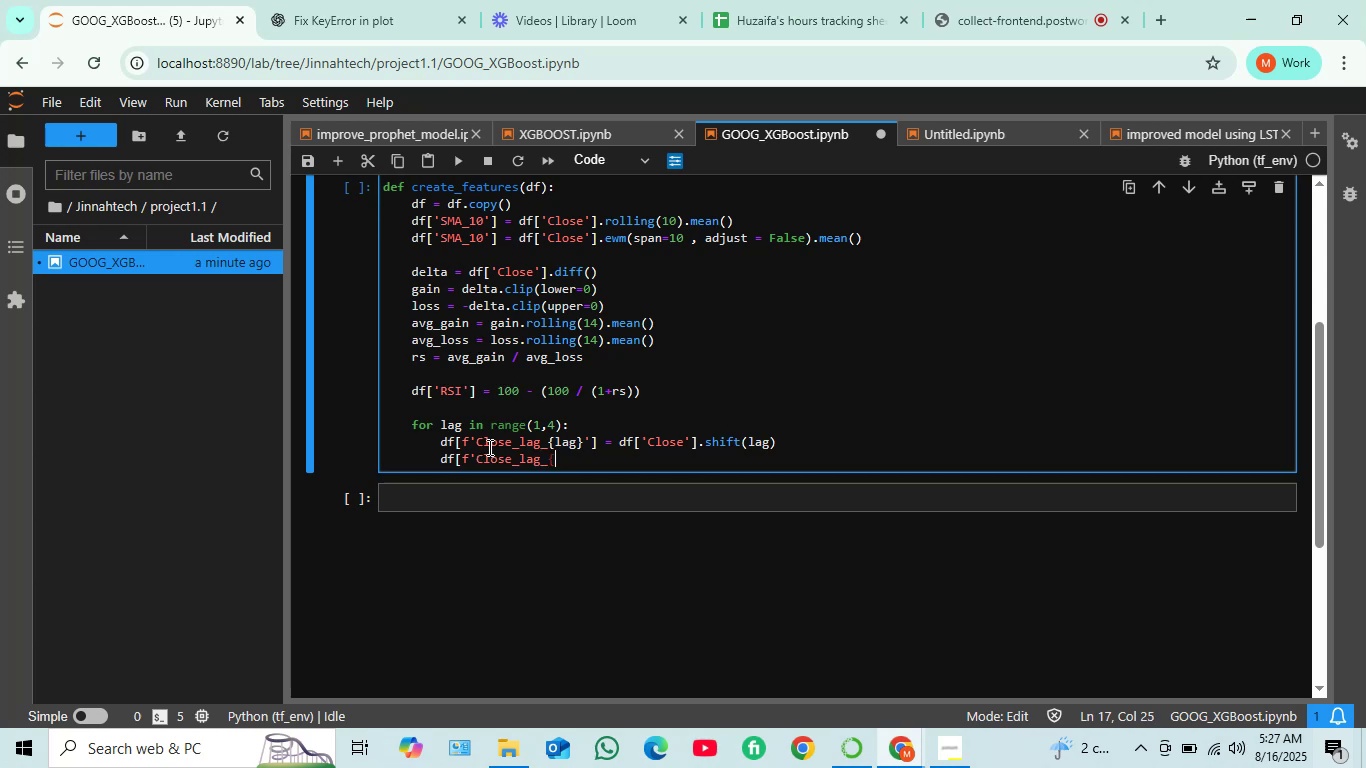 
type(lag)
 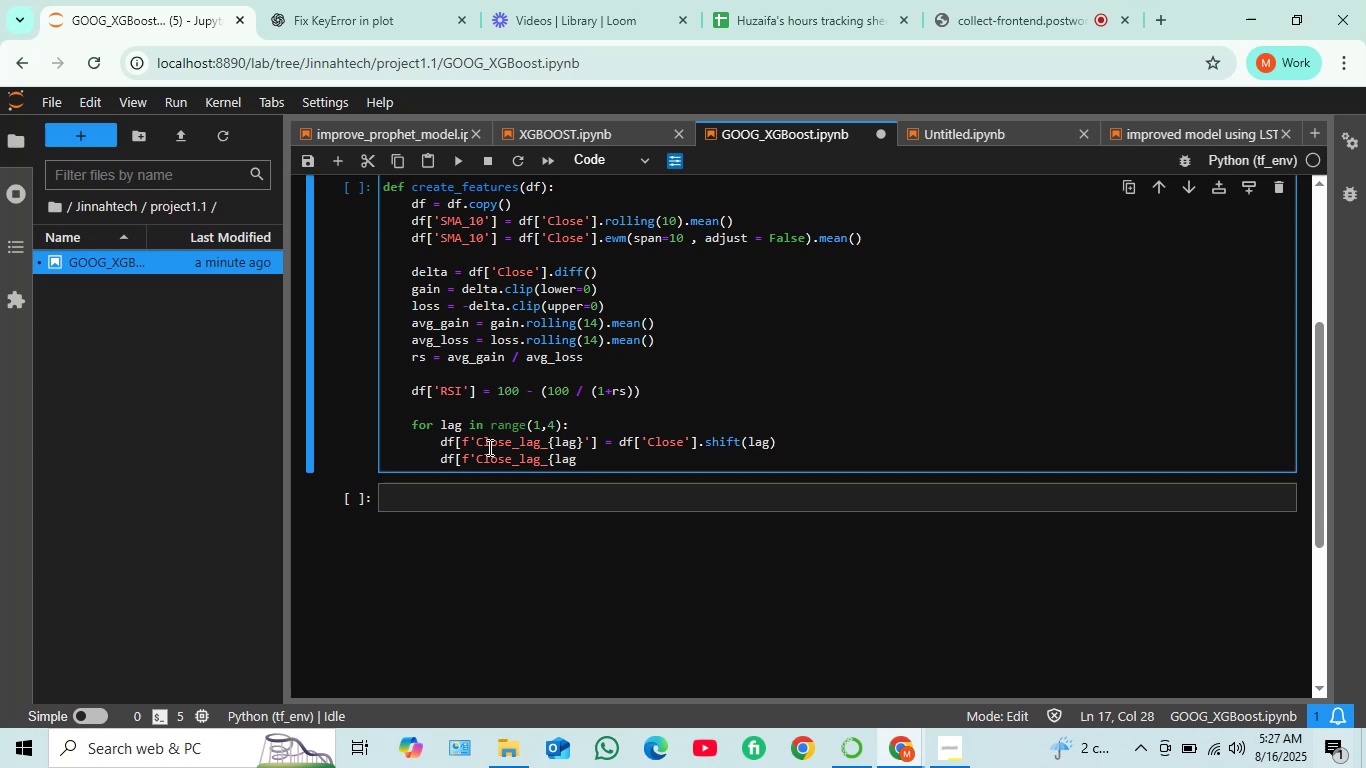 
key(Shift+BracketRight)
 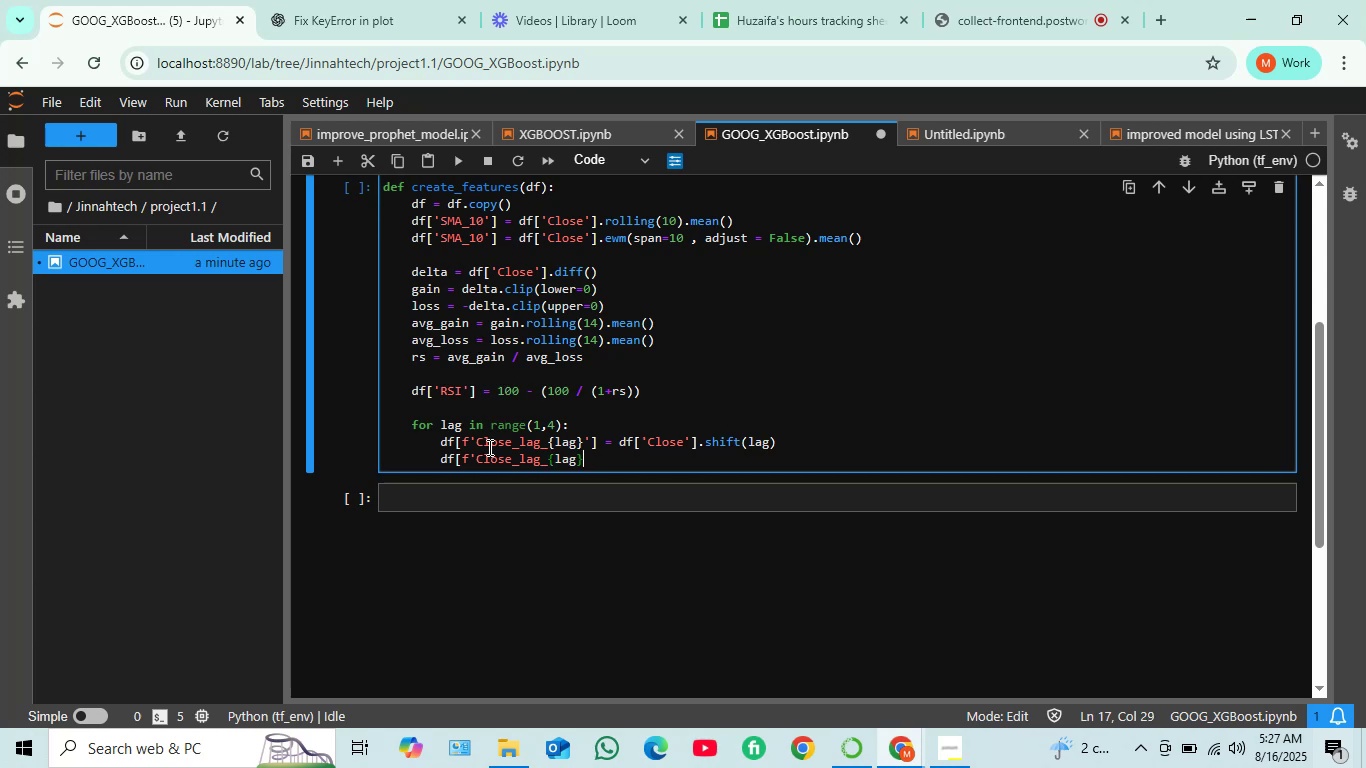 
key(Quote)
 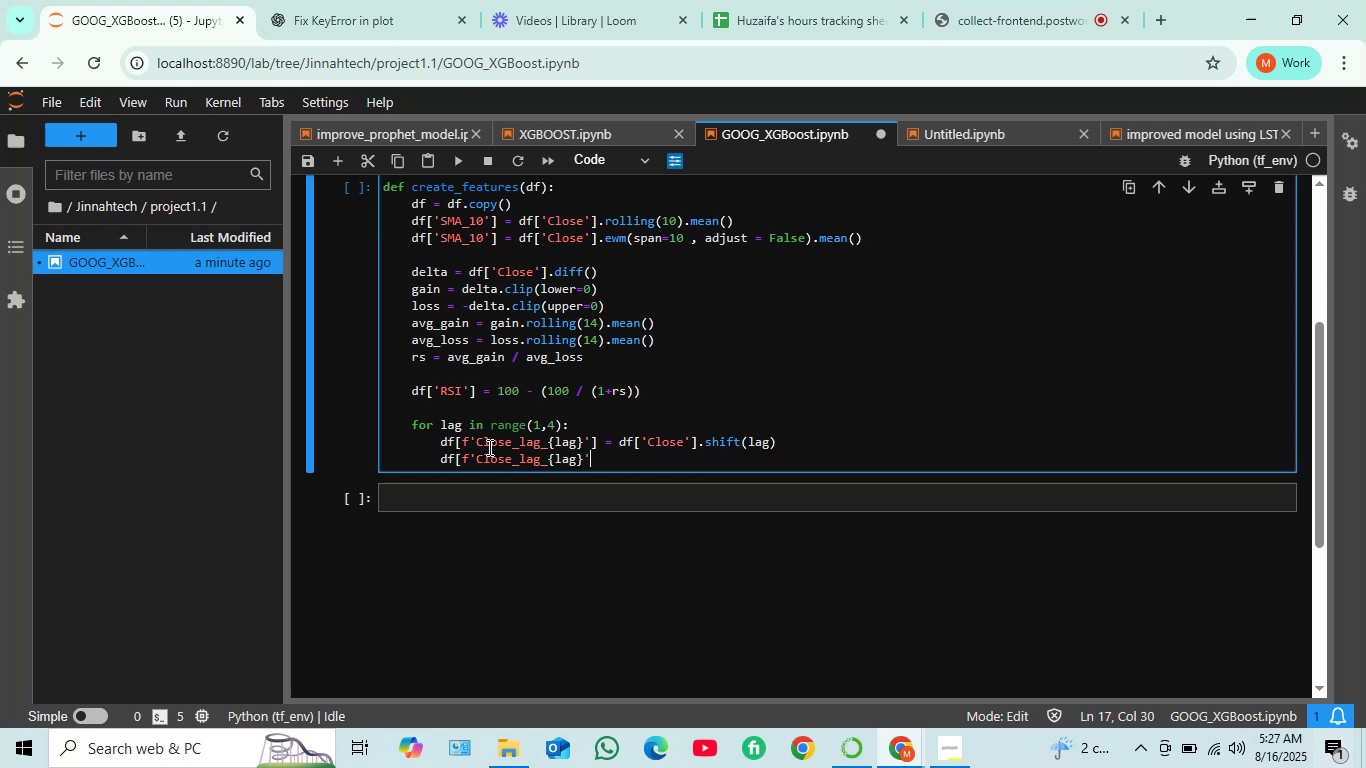 
key(BracketRight)
 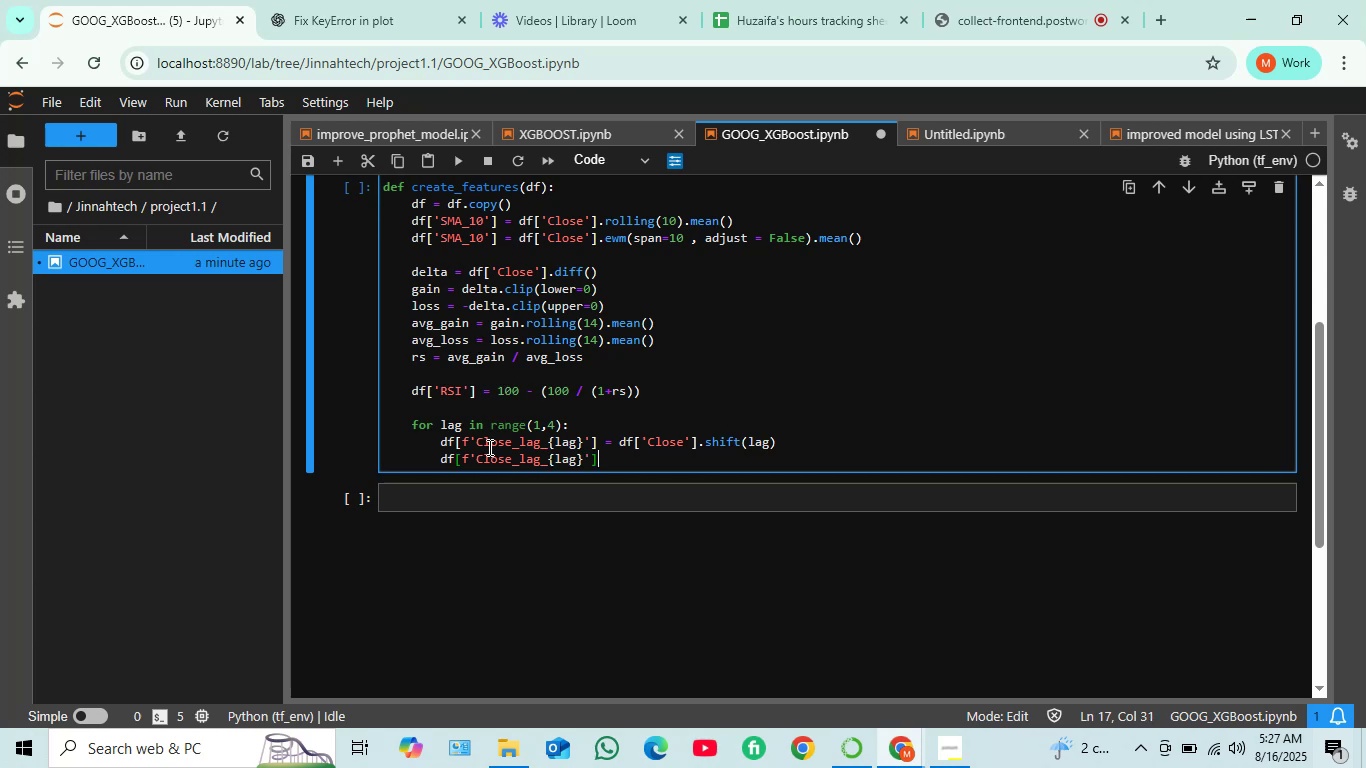 
key(Space)
 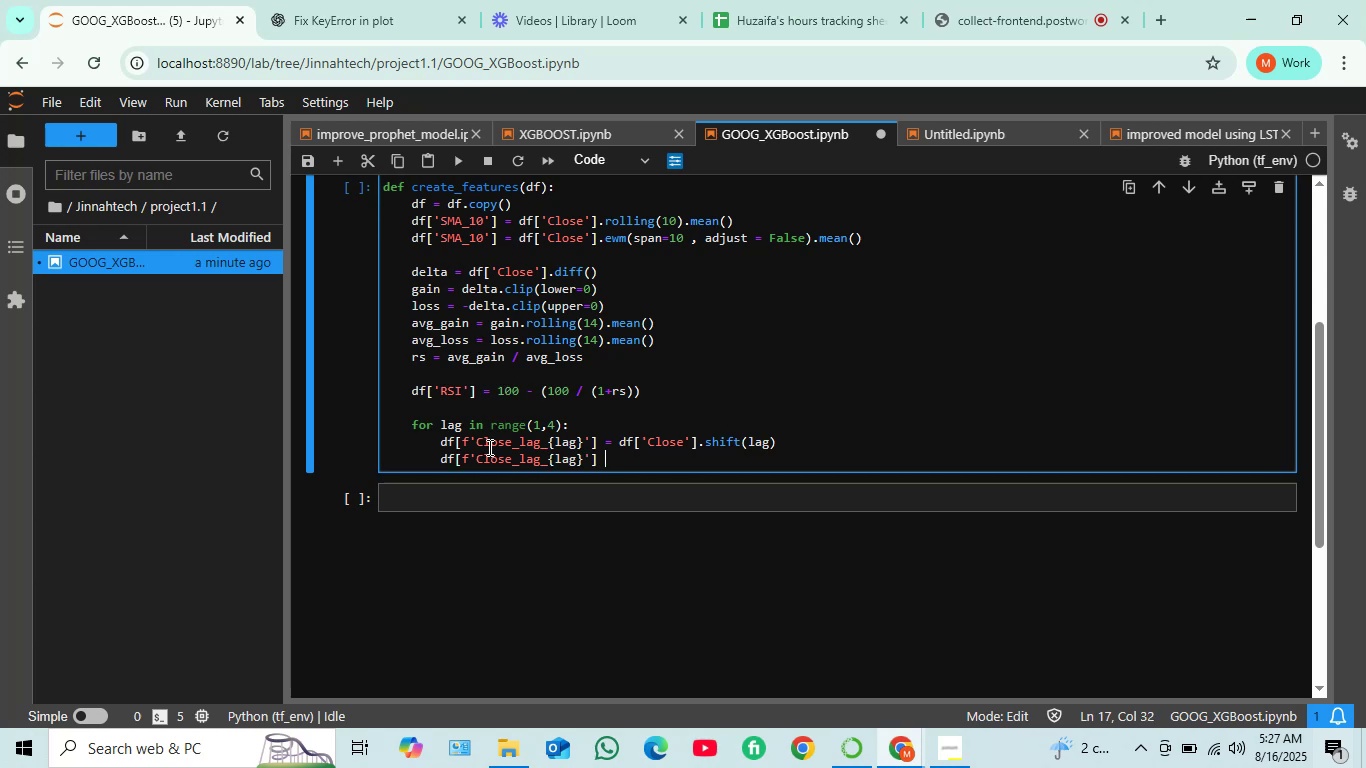 
key(Equal)
 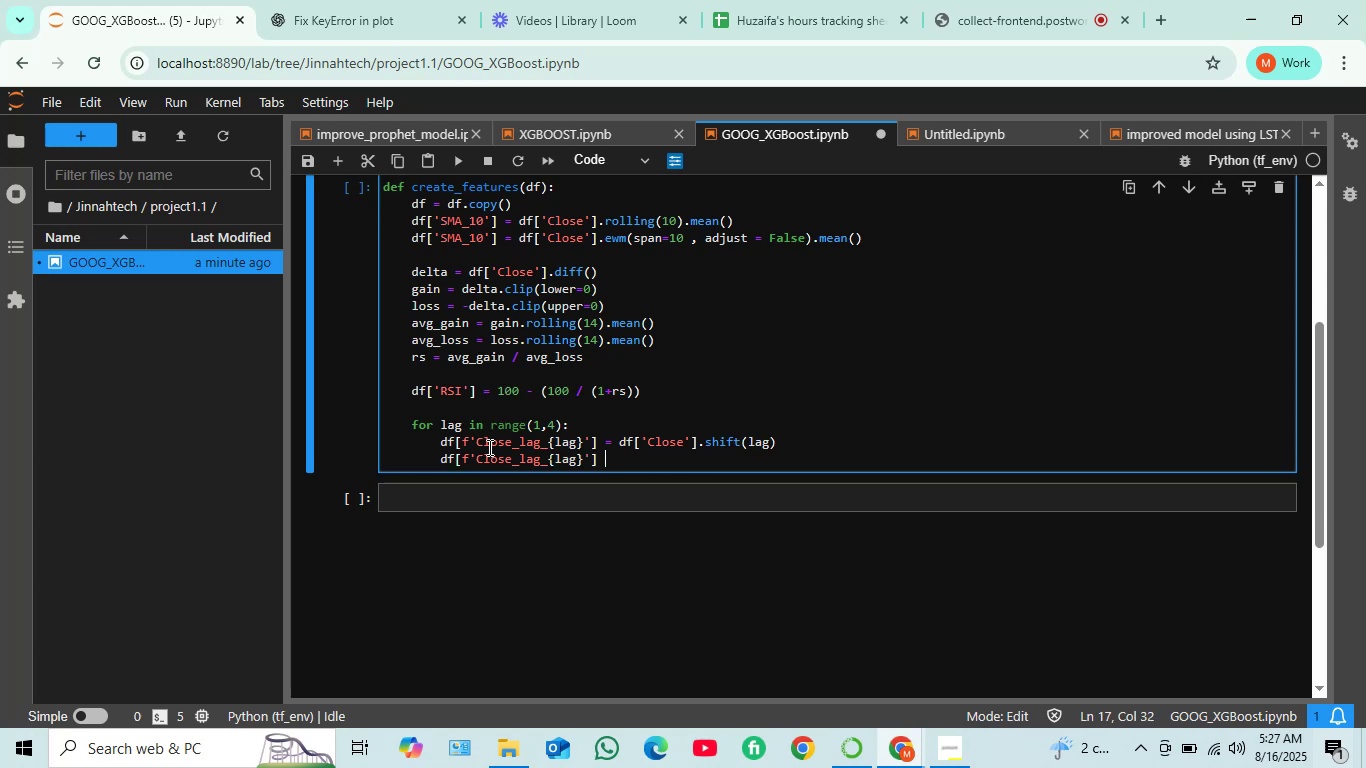 
key(Space)
 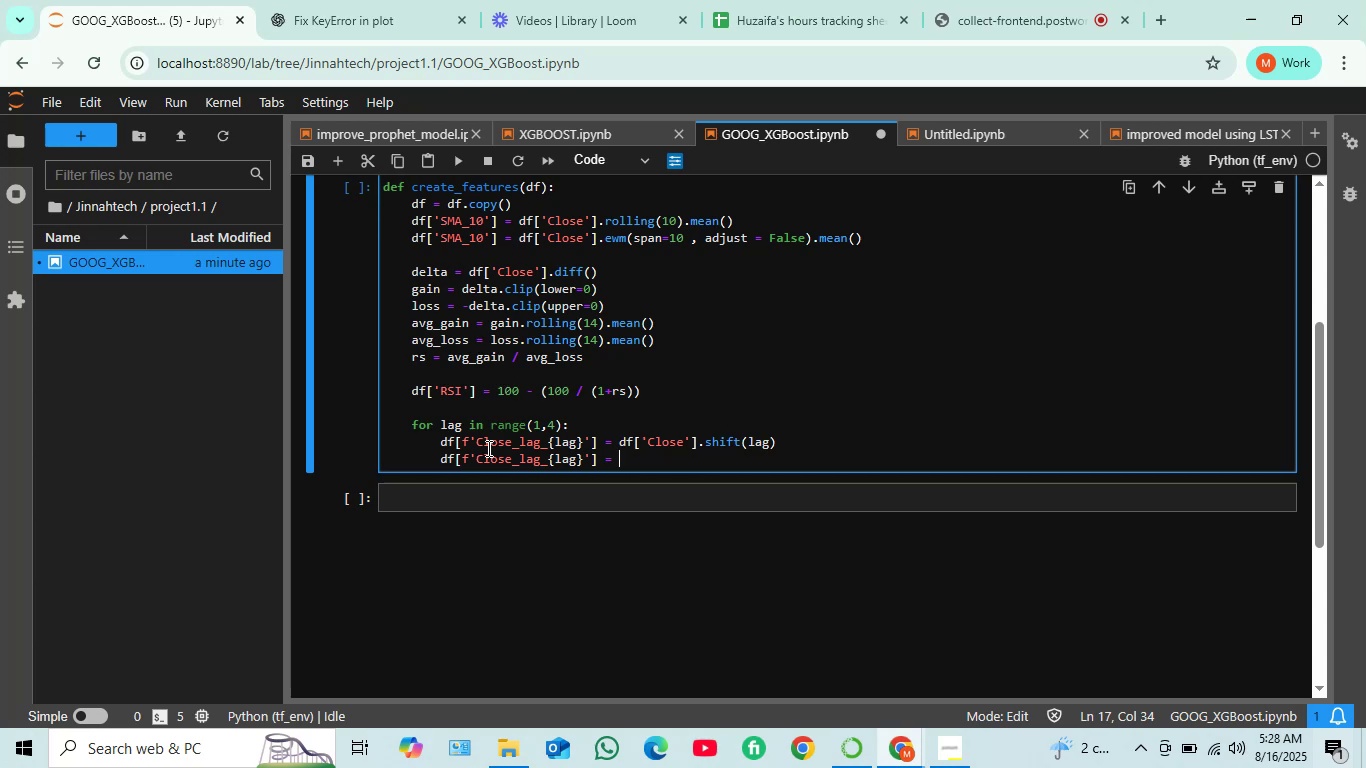 
wait(8.57)
 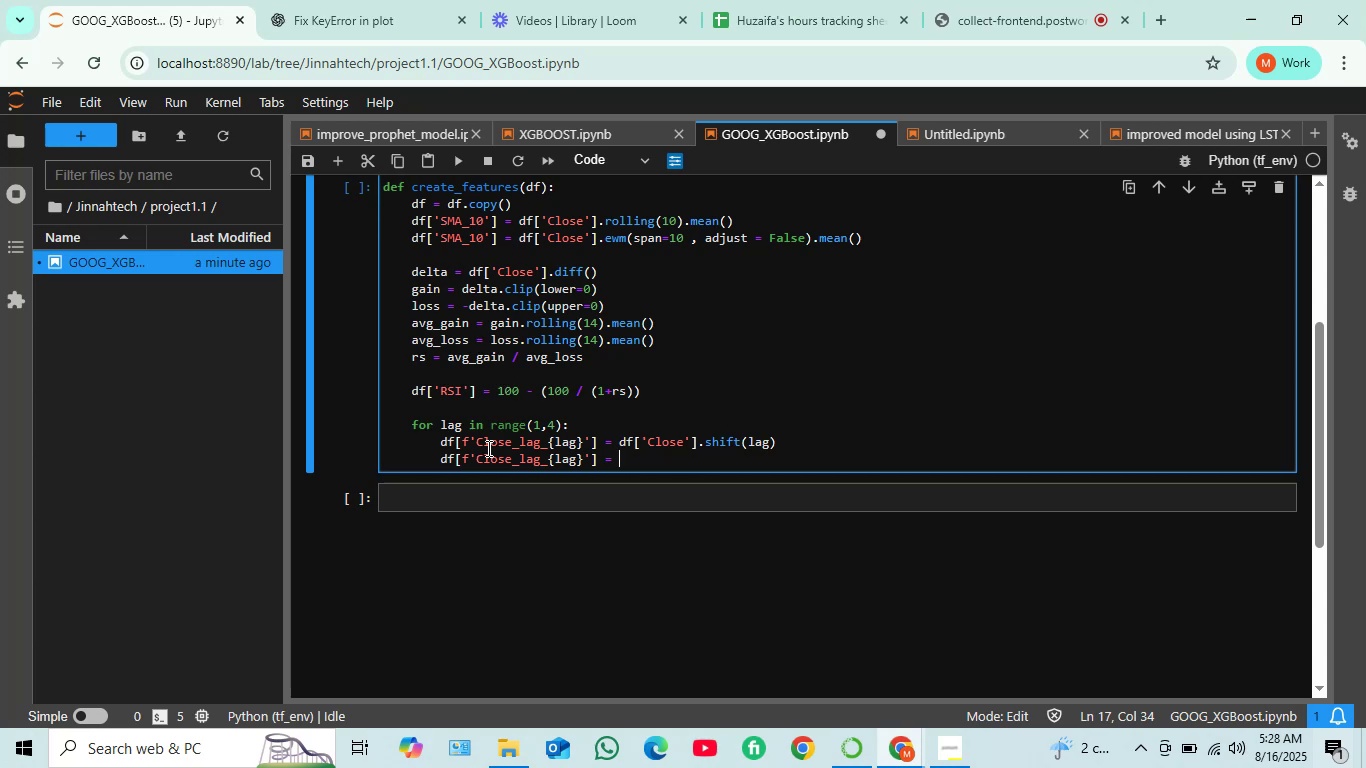 
type(df['Close'].shift[)
key(Backspace)
type((lag))
 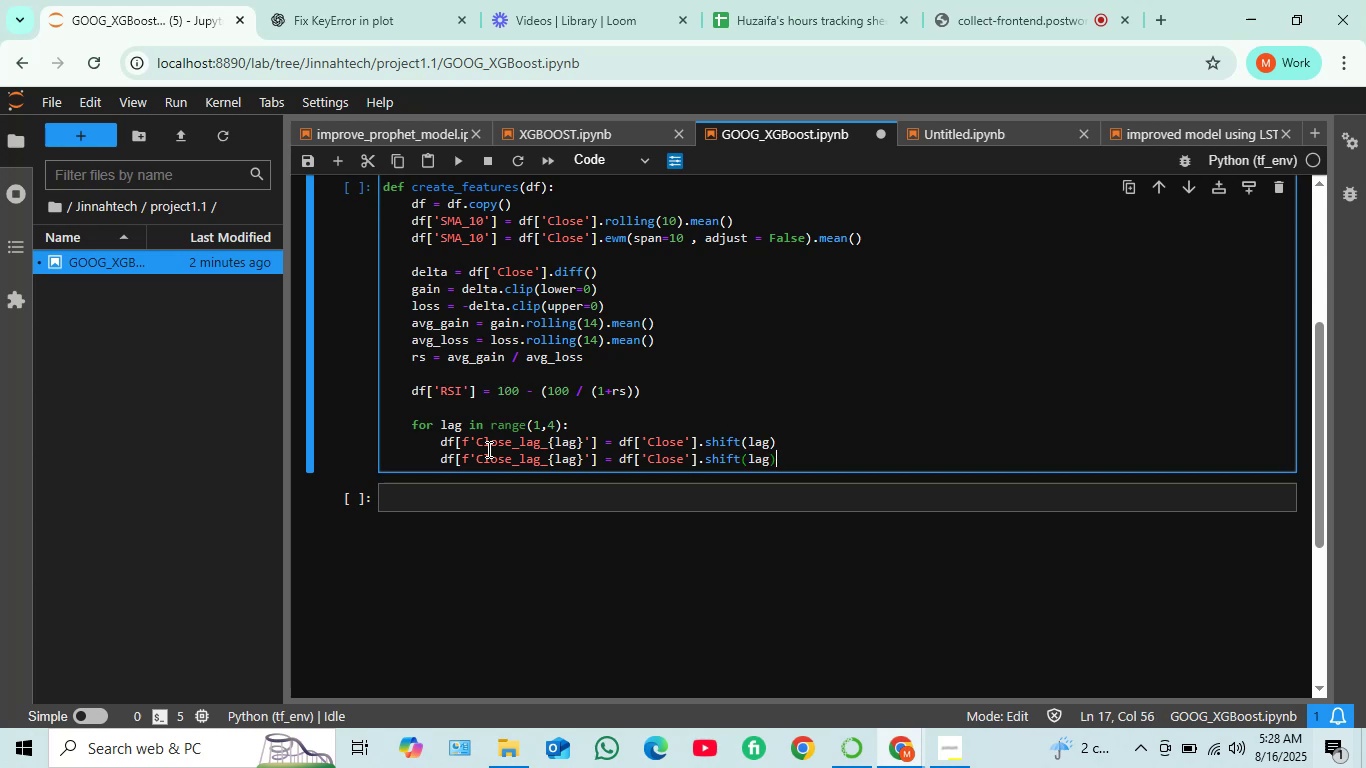 
key(Enter)
 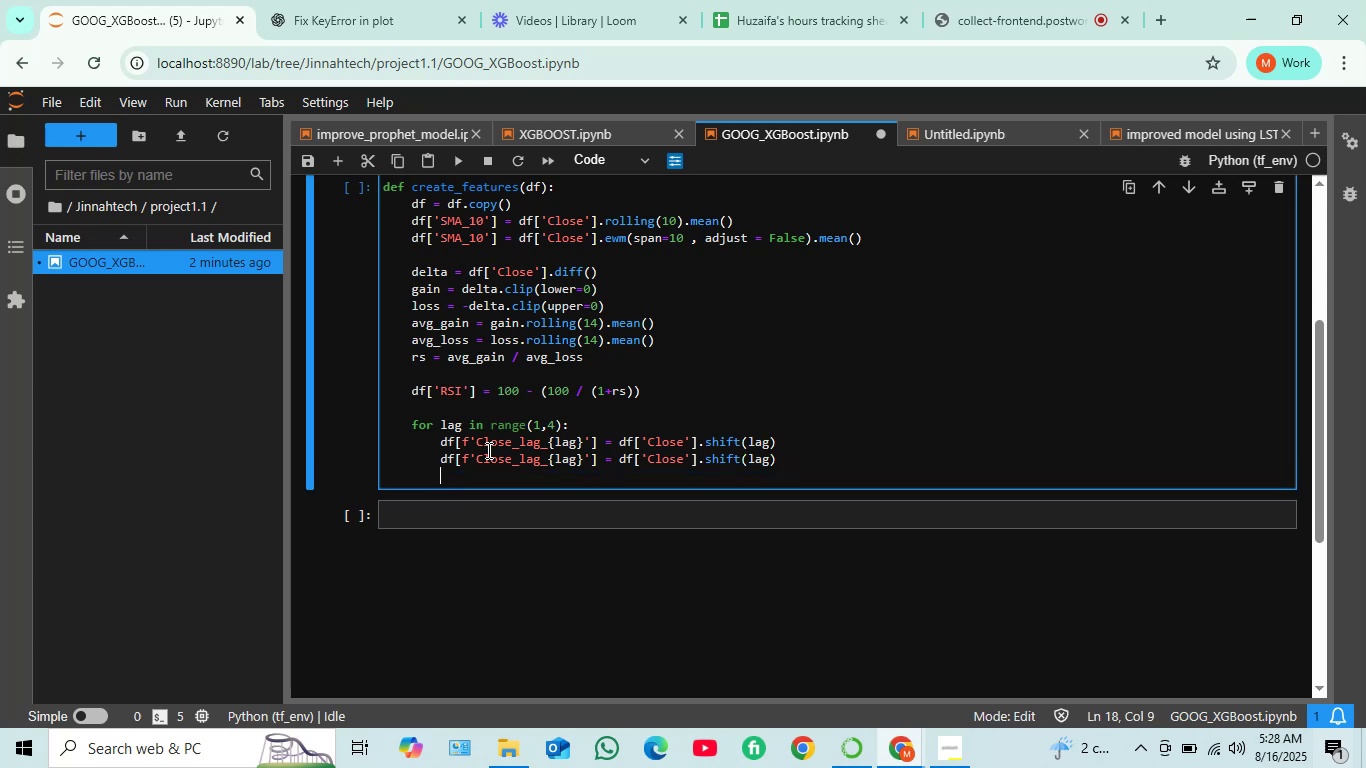 
key(Enter)
 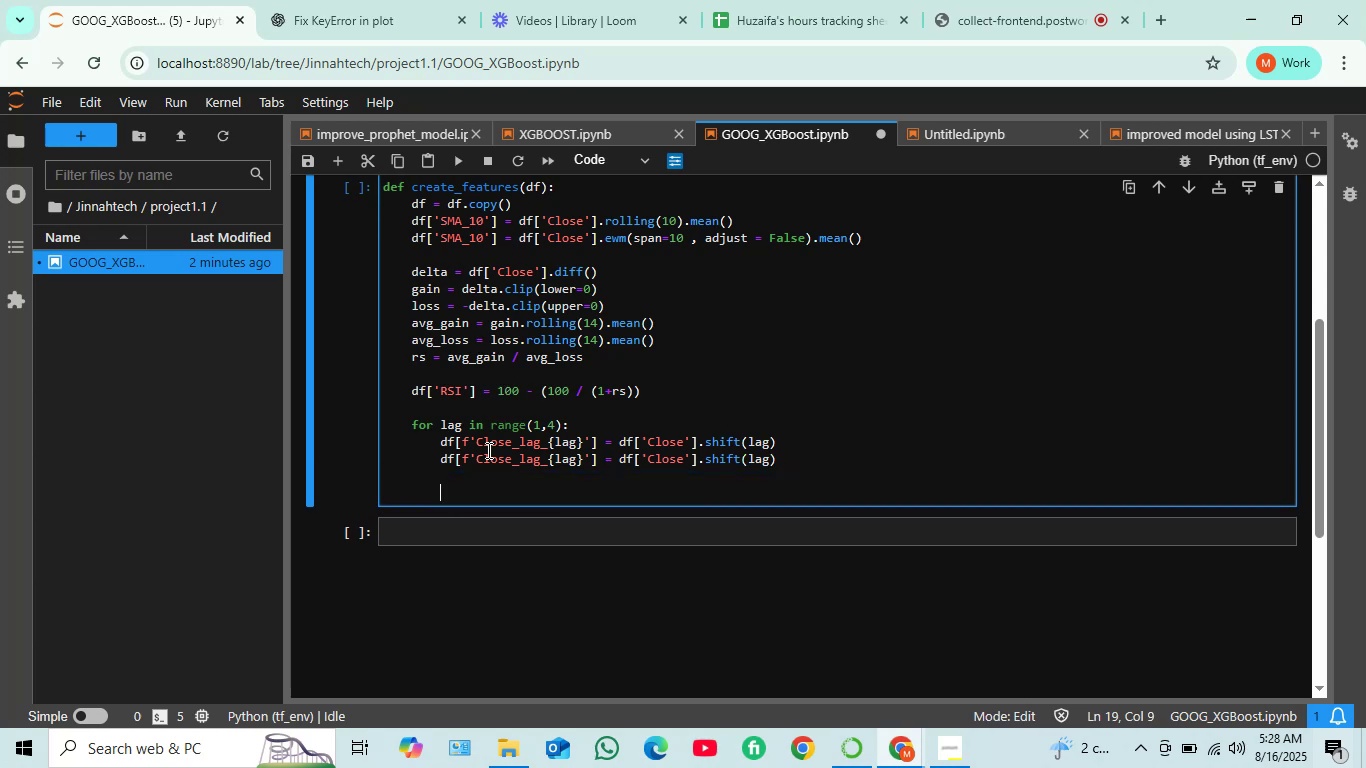 
type(return )
 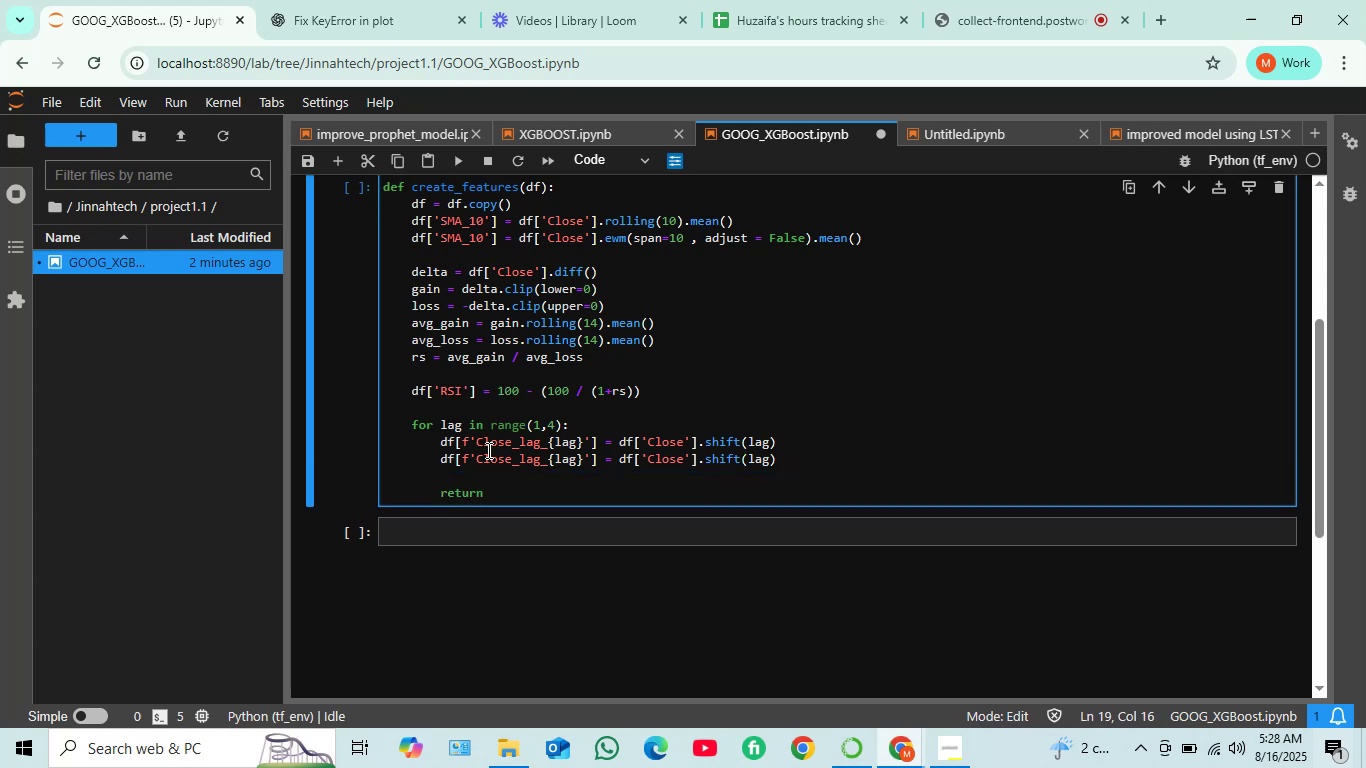 
key(ArrowLeft)
 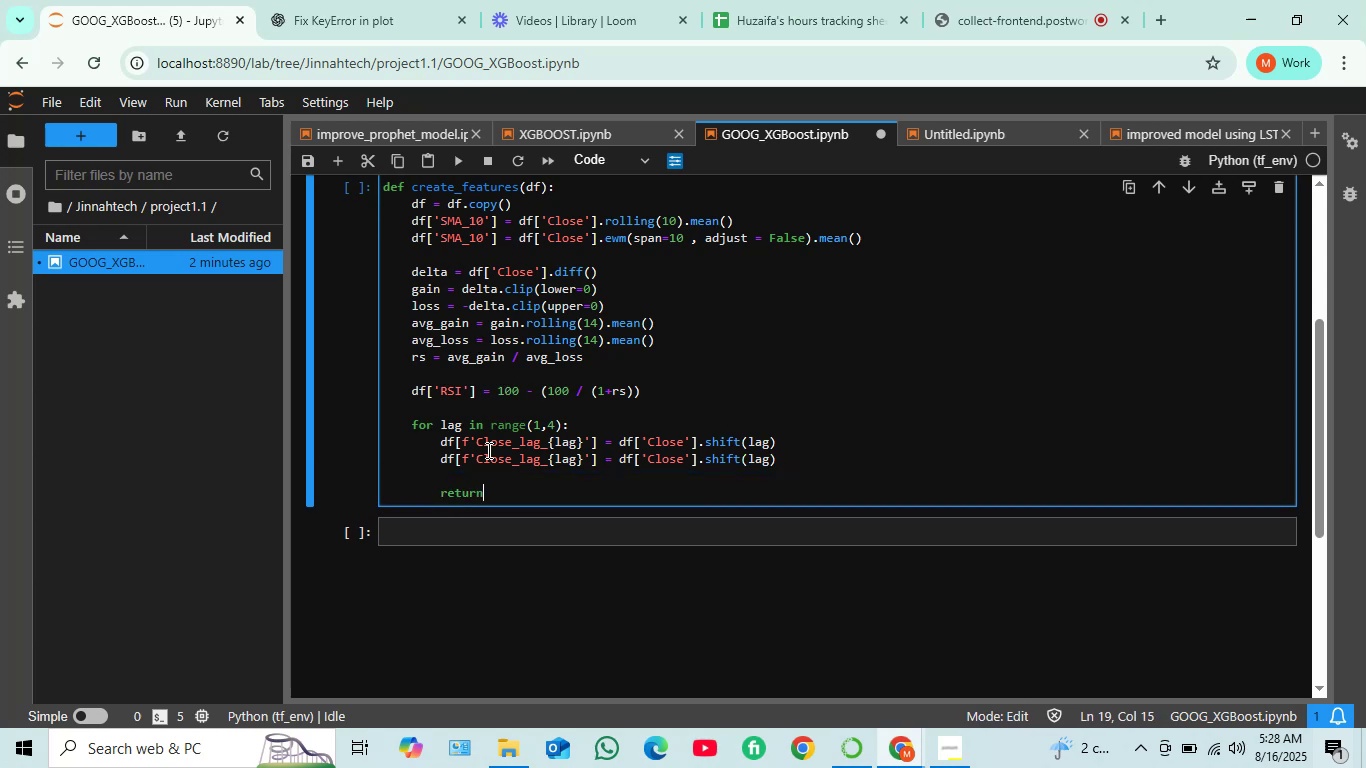 
key(ArrowLeft)
 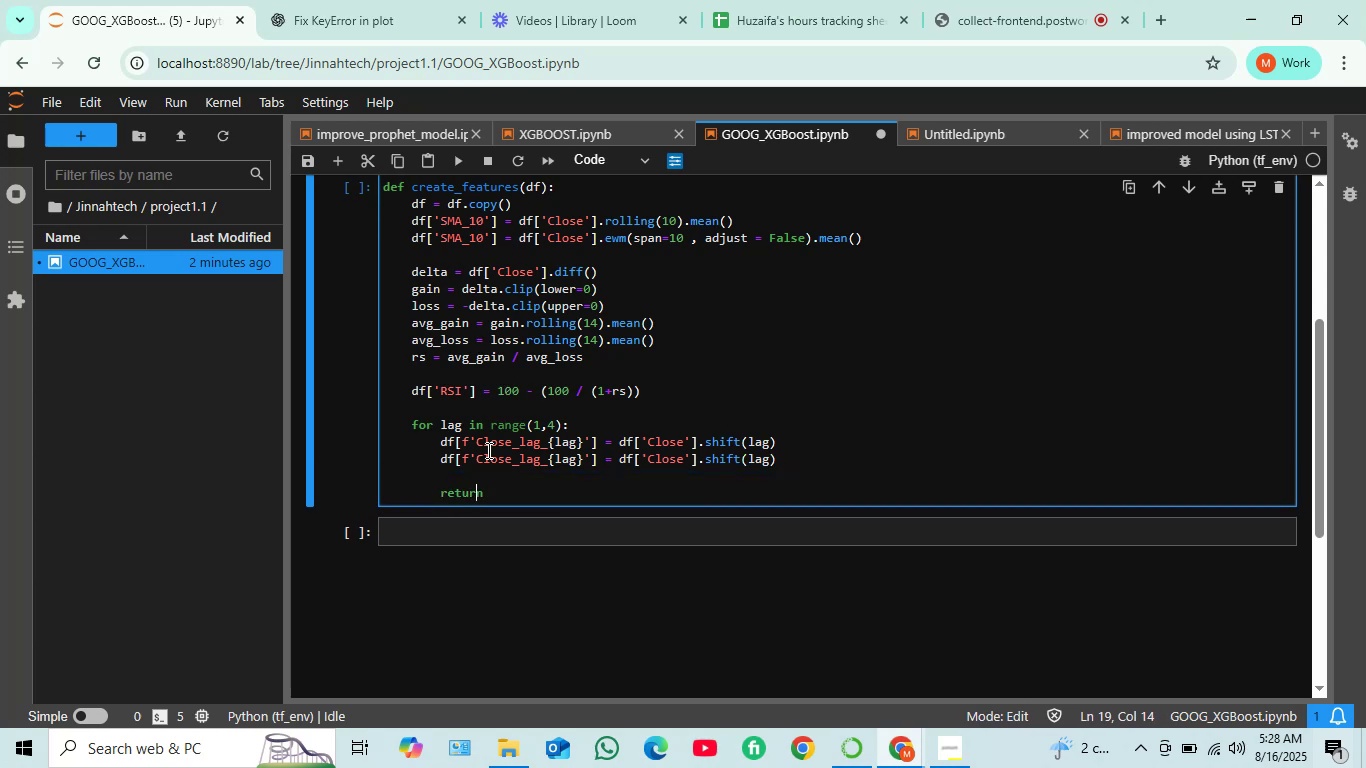 
key(ArrowLeft)
 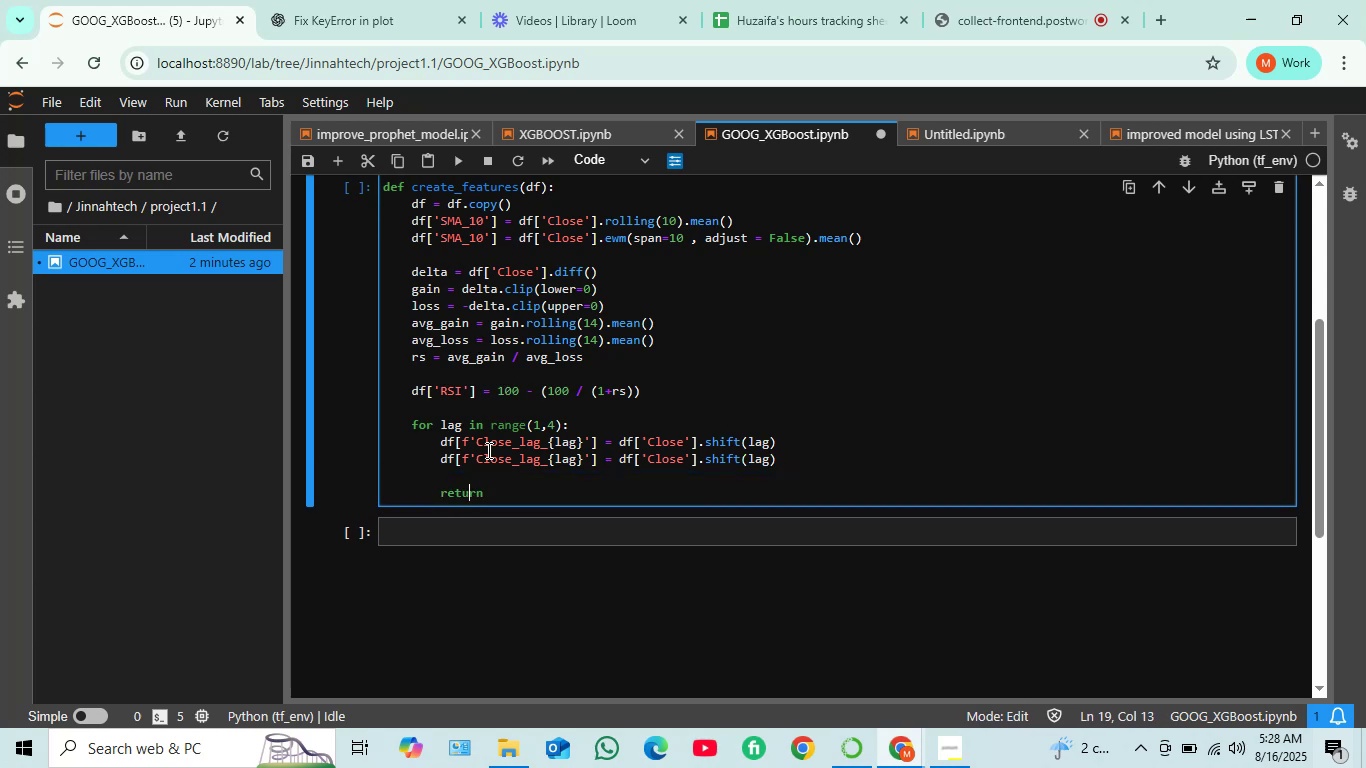 
key(ArrowLeft)
 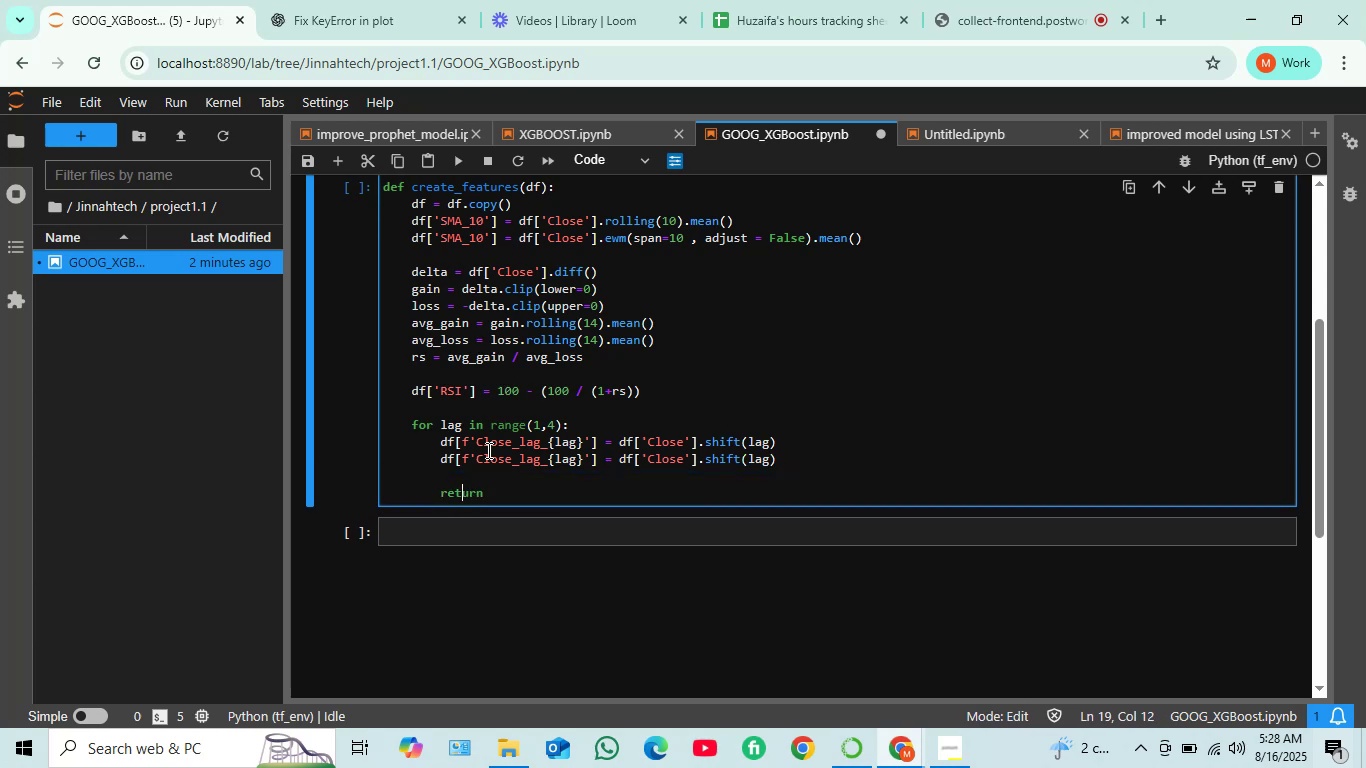 
key(ArrowLeft)
 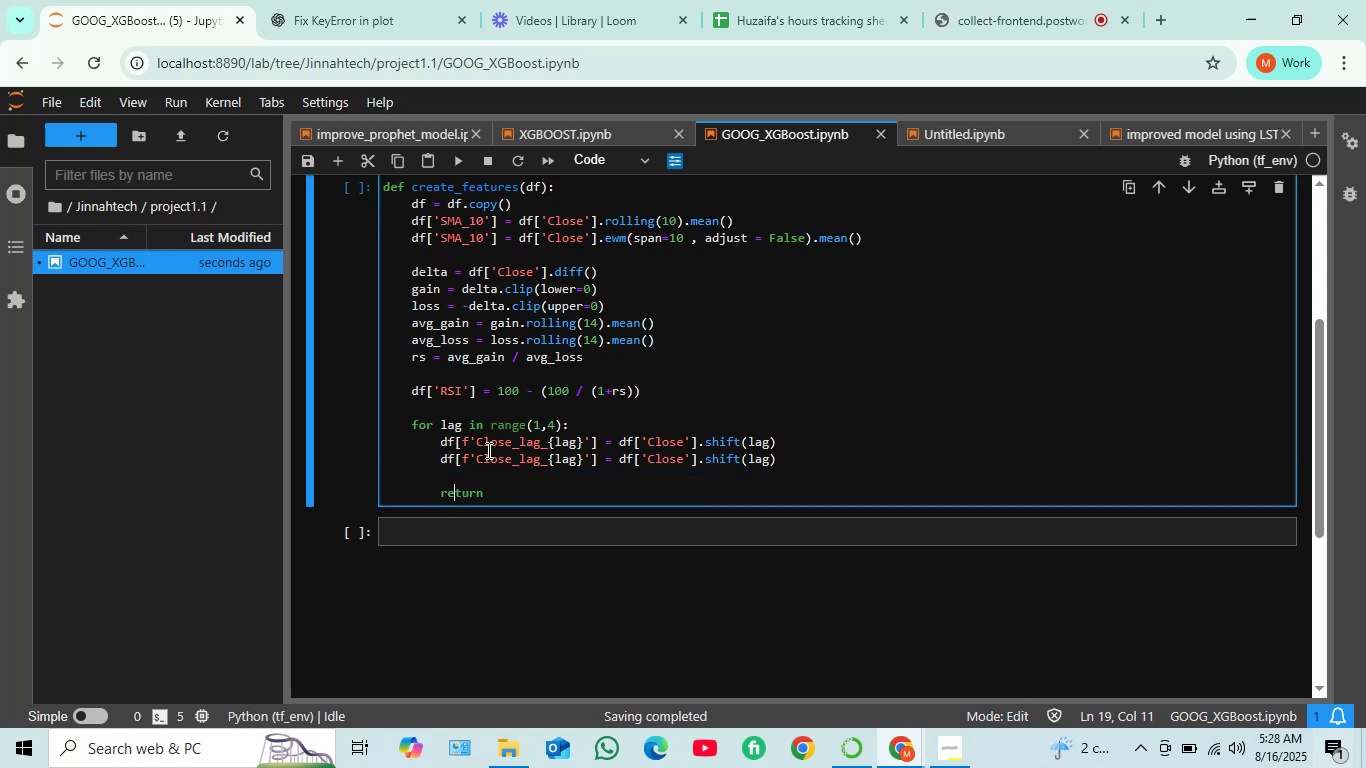 
key(ArrowLeft)
 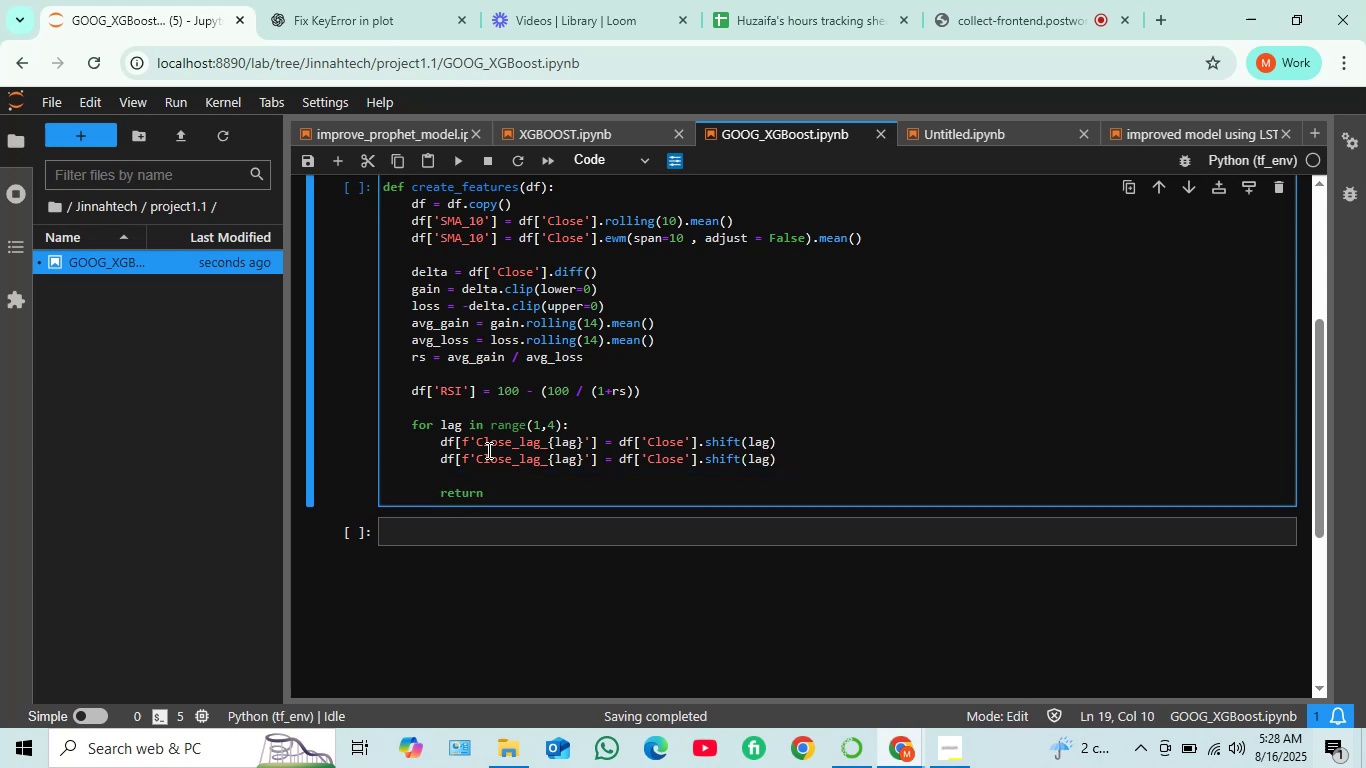 
key(ArrowLeft)
 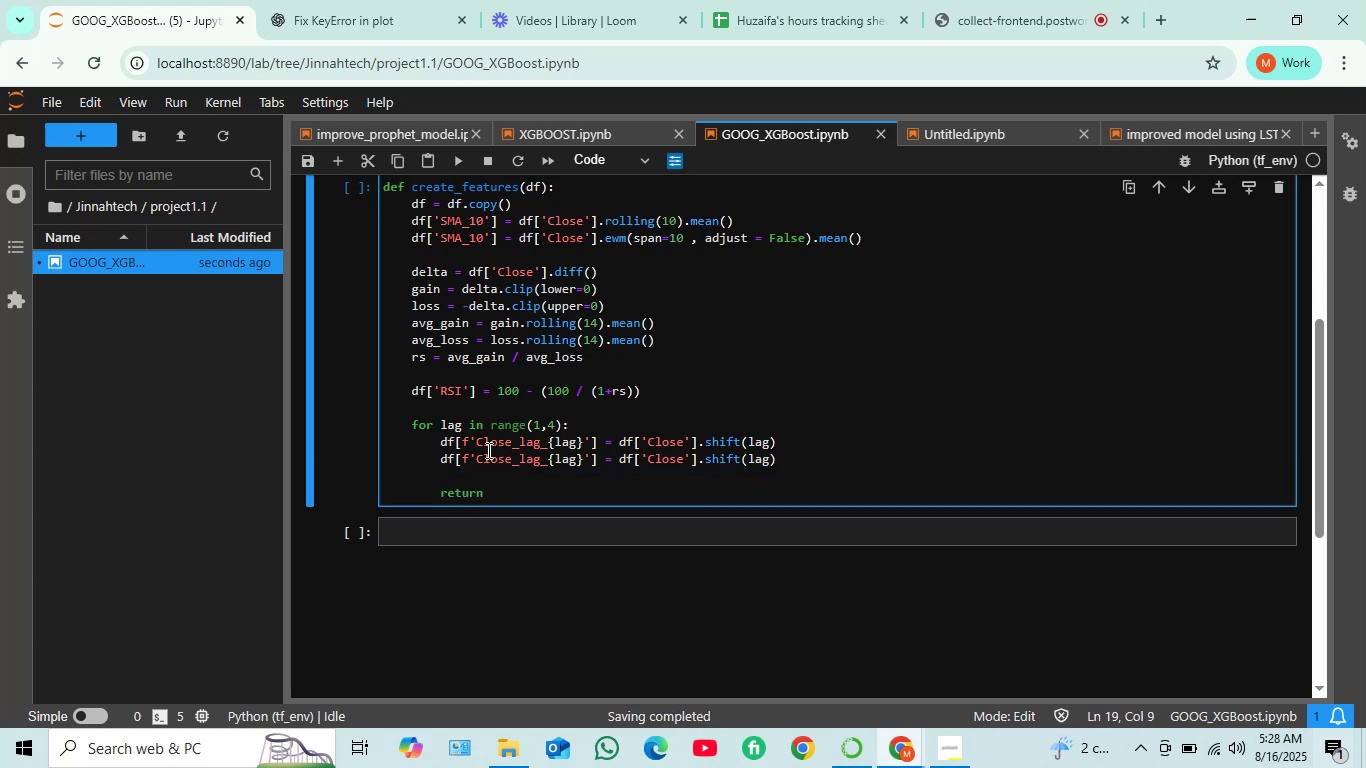 
key(Backspace)
 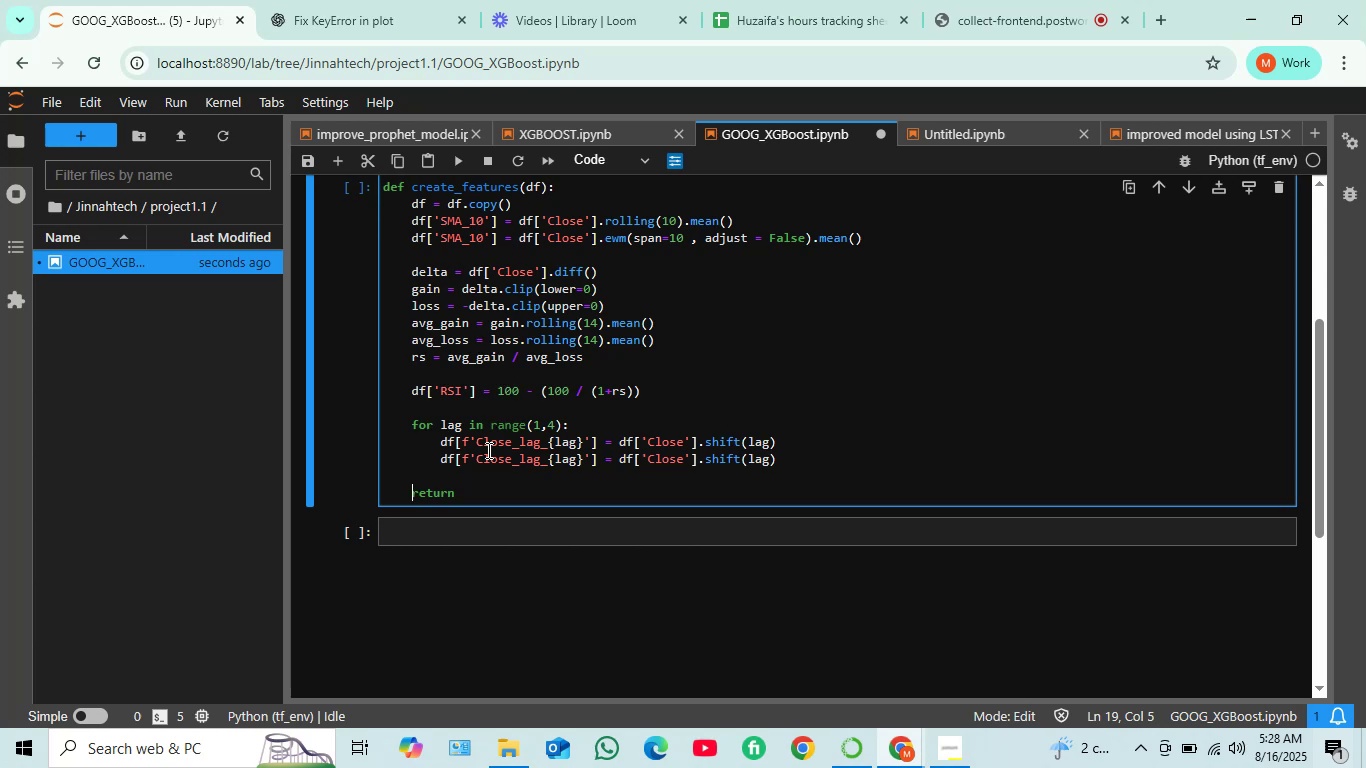 
key(ArrowRight)
 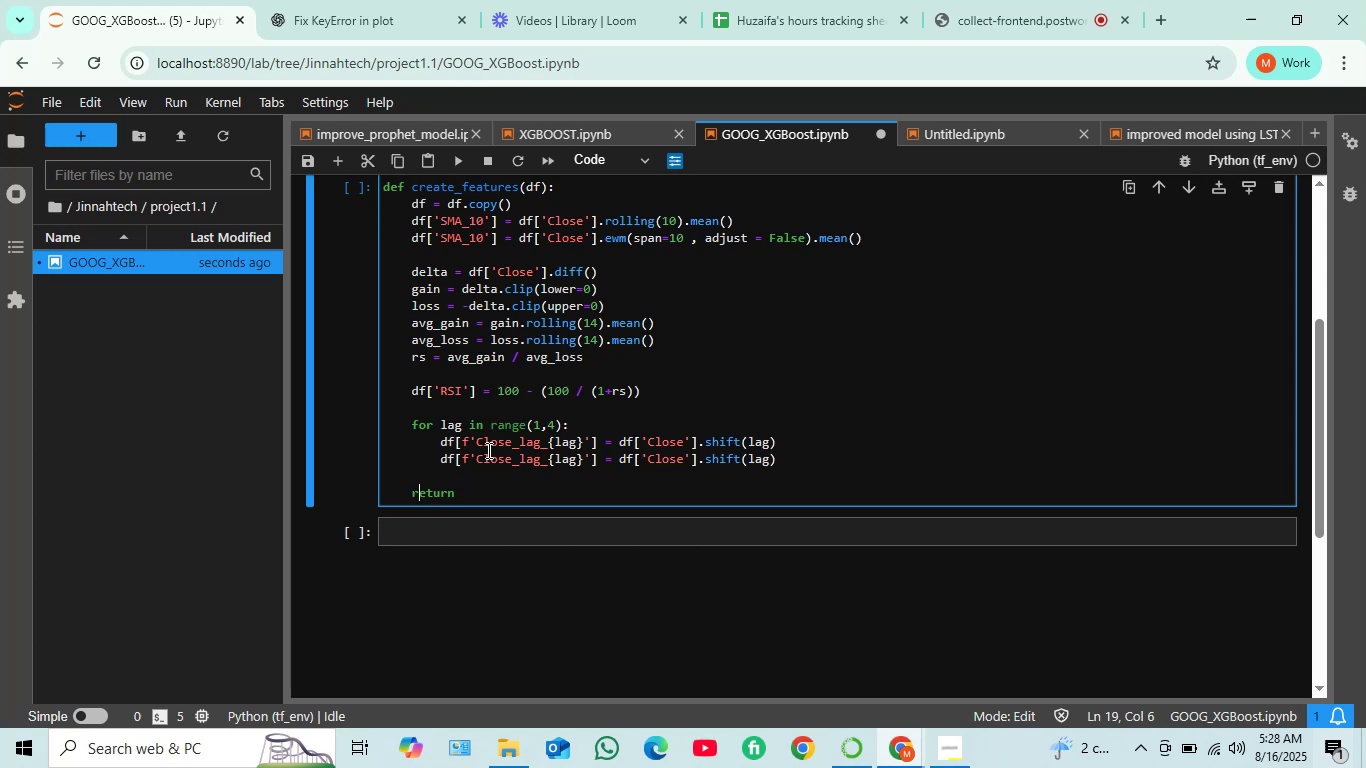 
key(ArrowRight)
 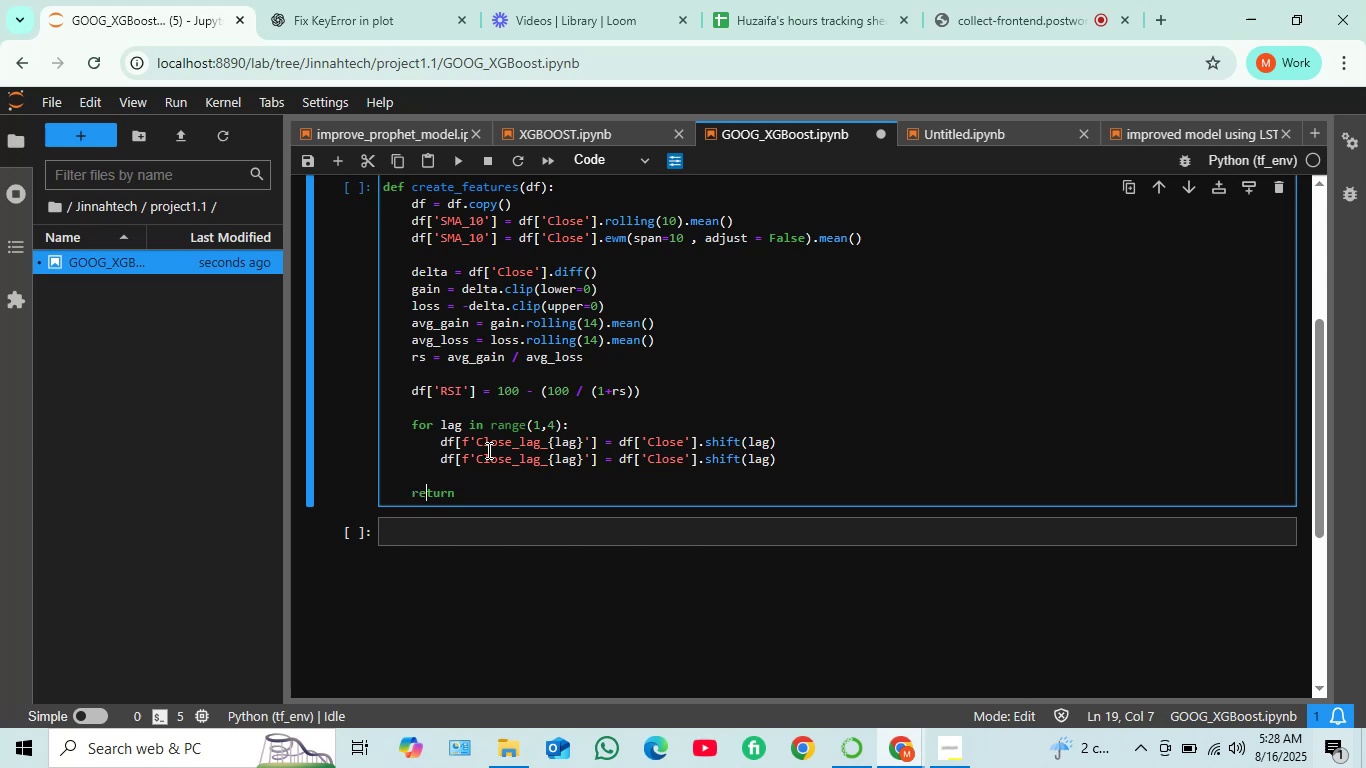 
key(ArrowRight)
 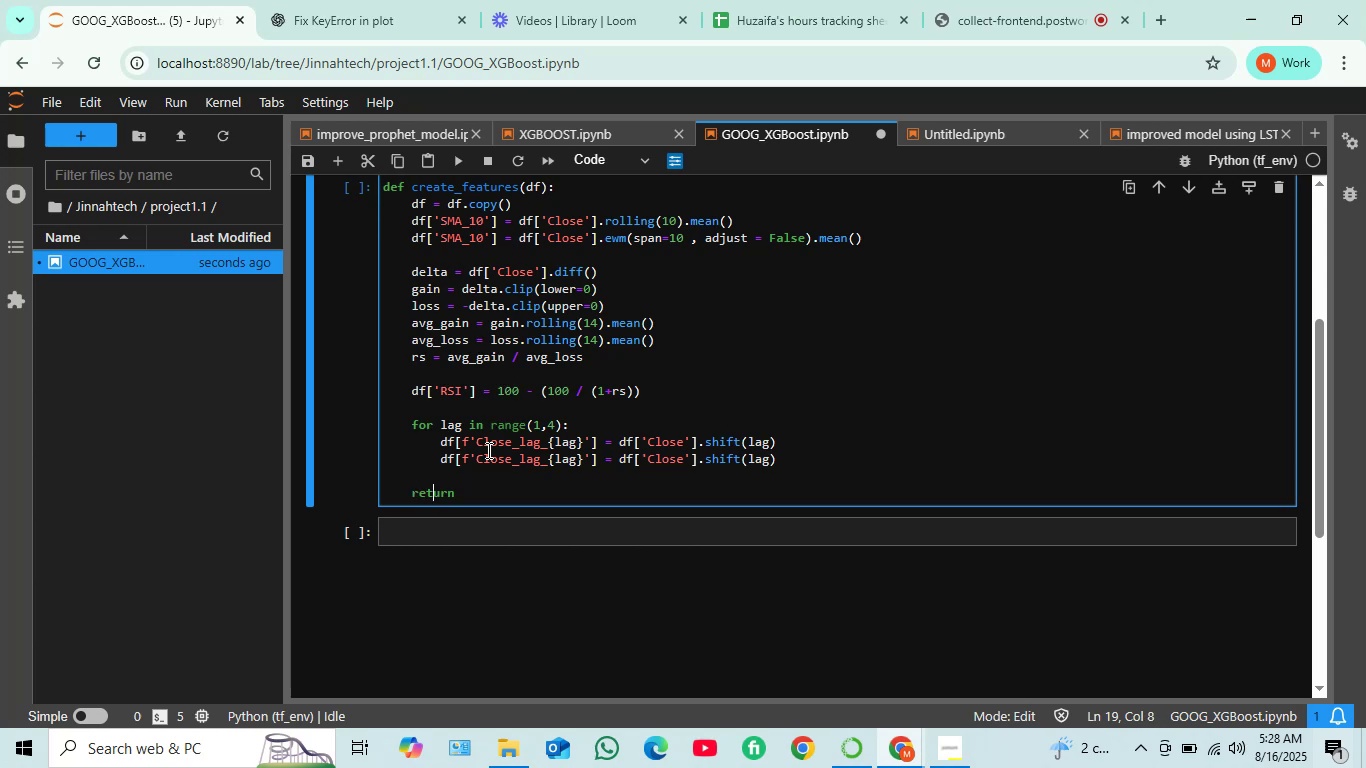 
key(ArrowRight)
 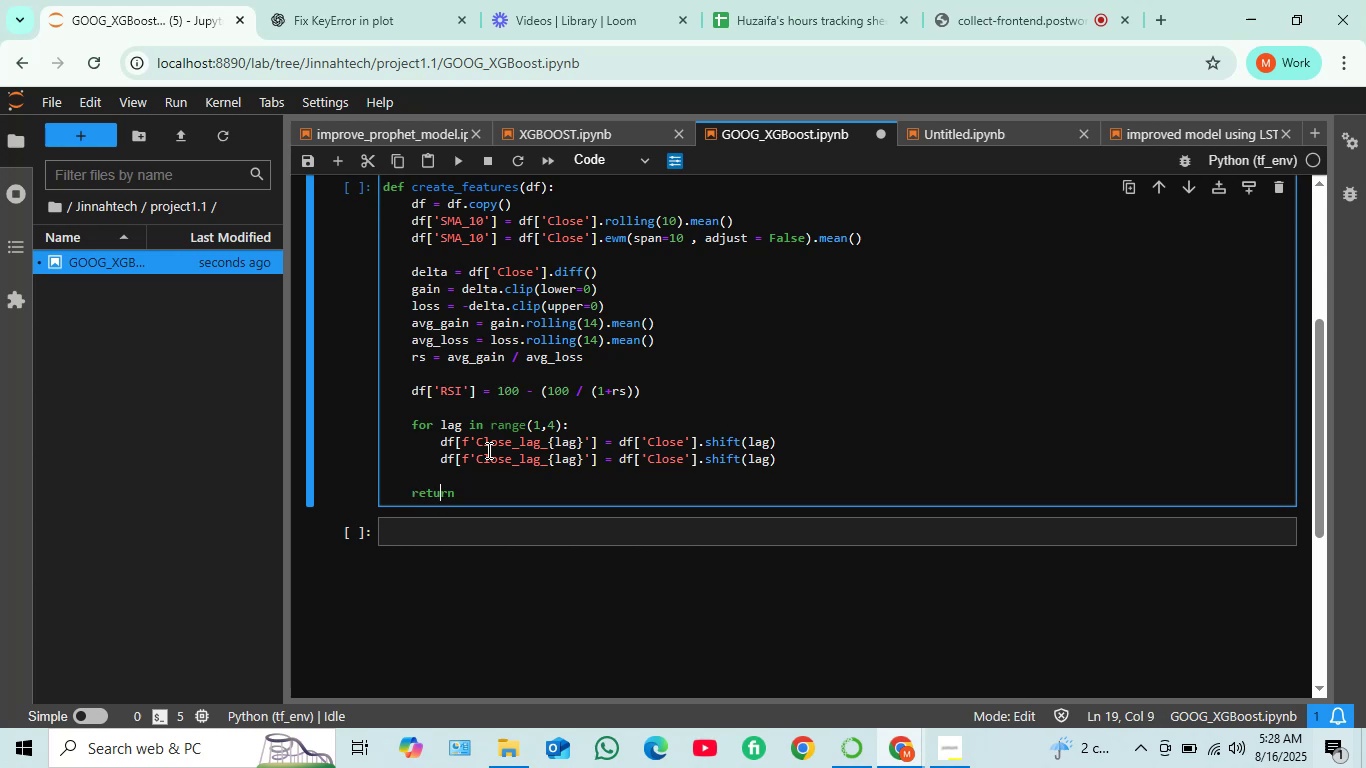 
key(ArrowRight)
 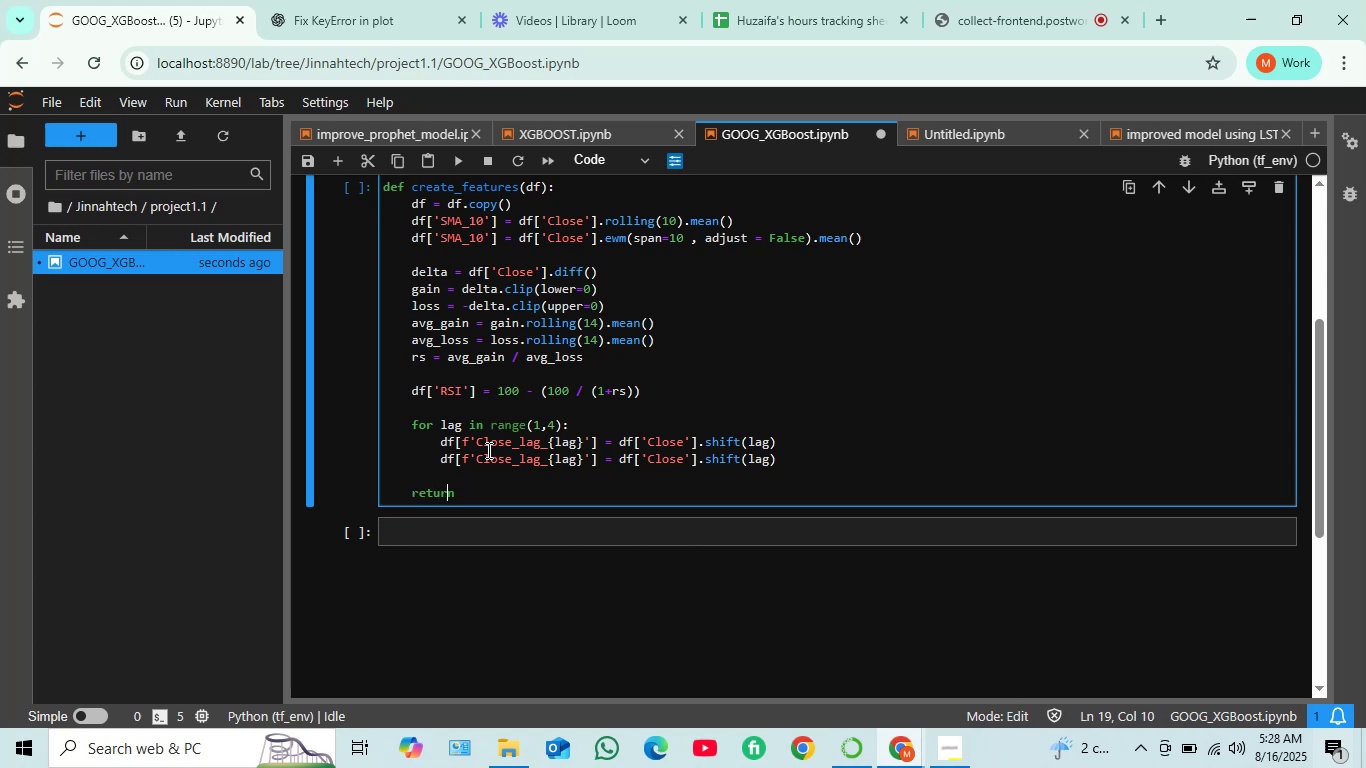 
key(ArrowRight)
 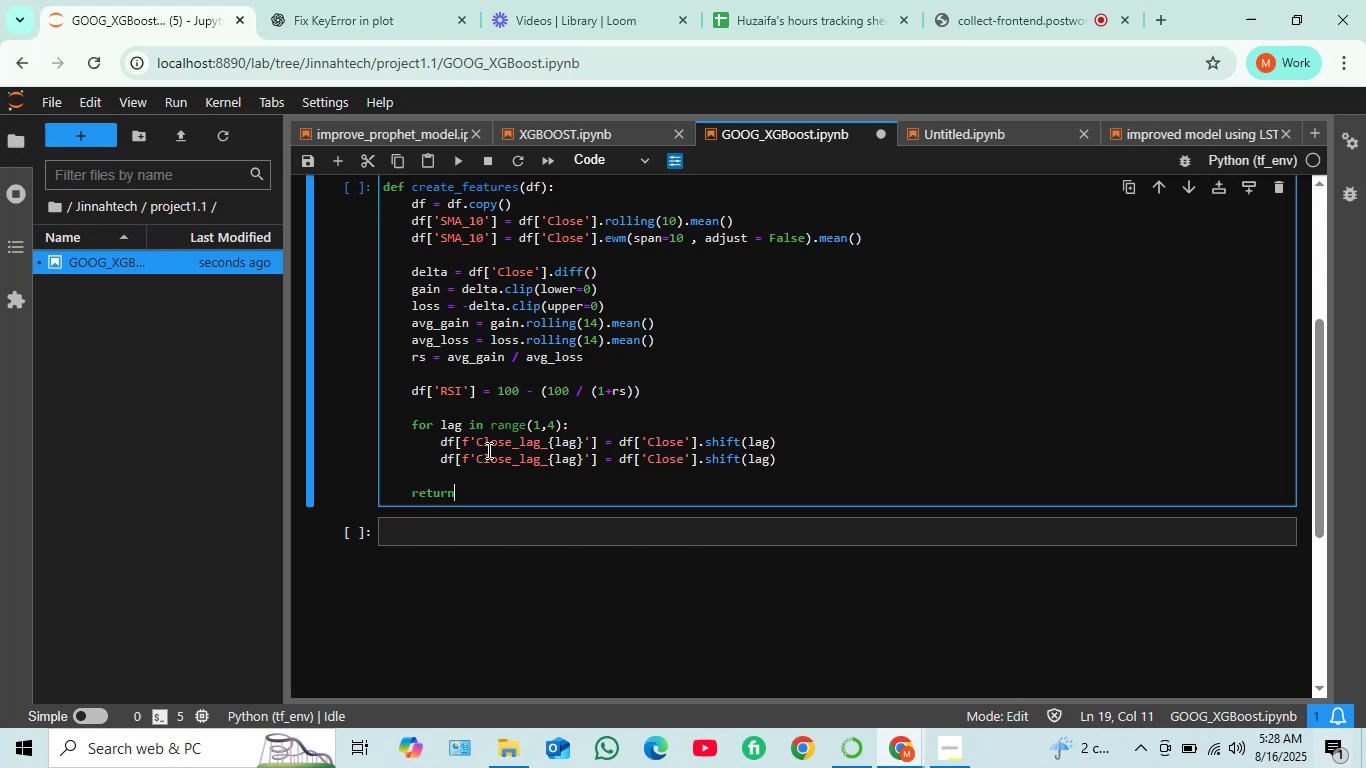 
key(ArrowRight)
 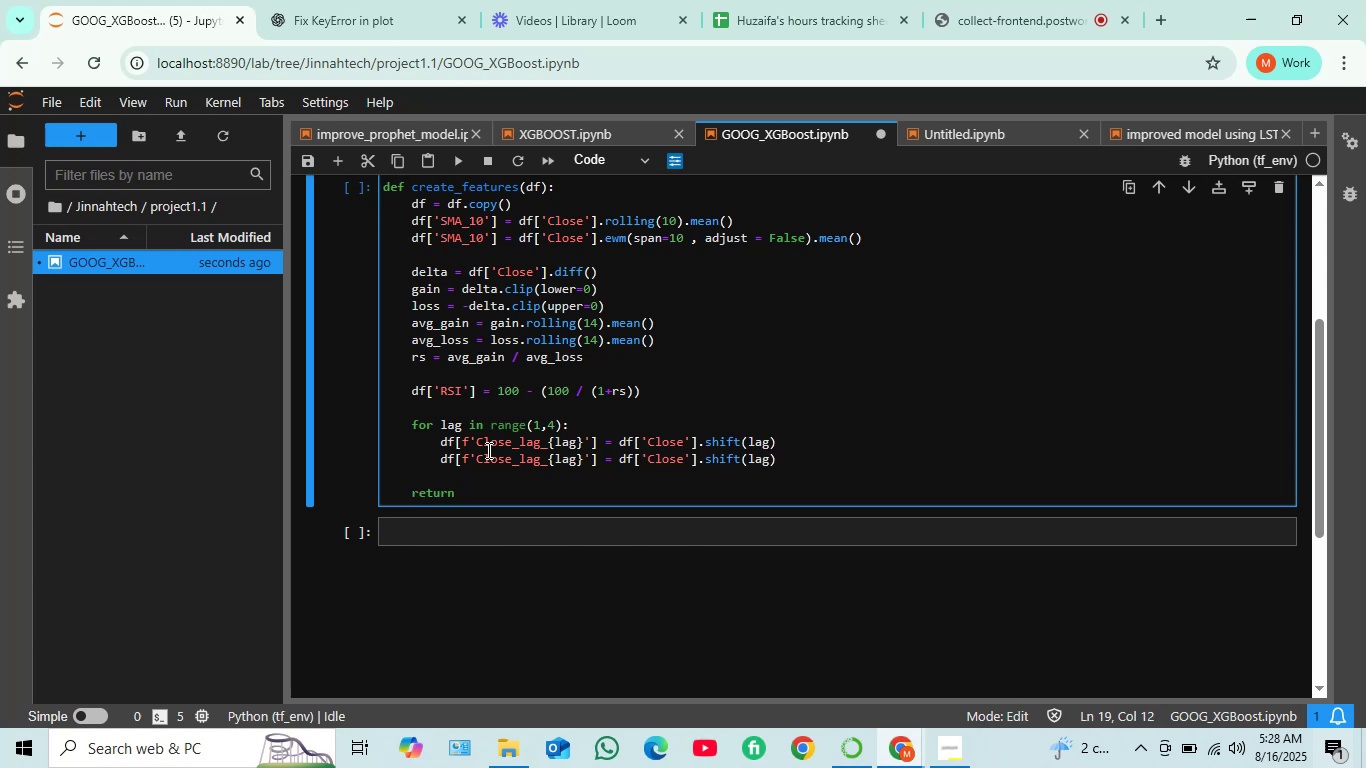 
type(df)
 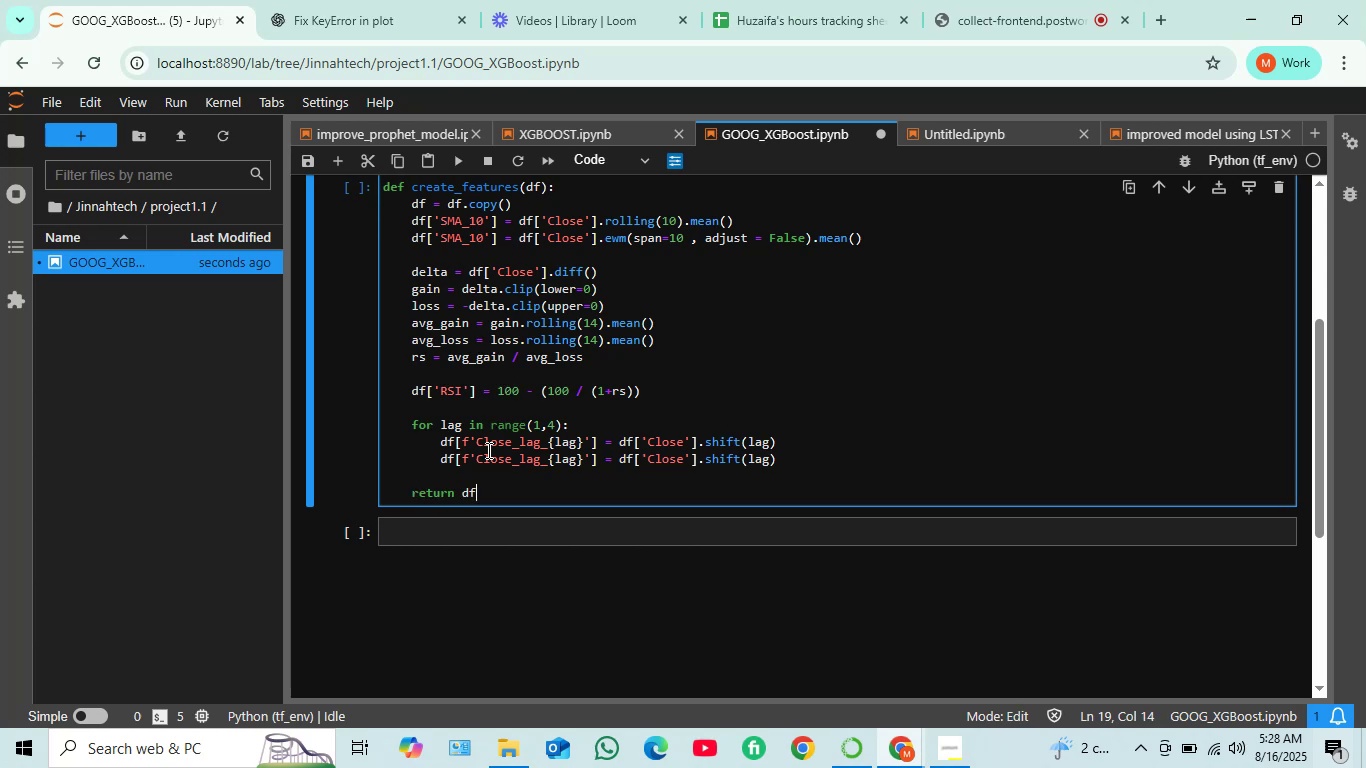 
key(Shift+Enter)
 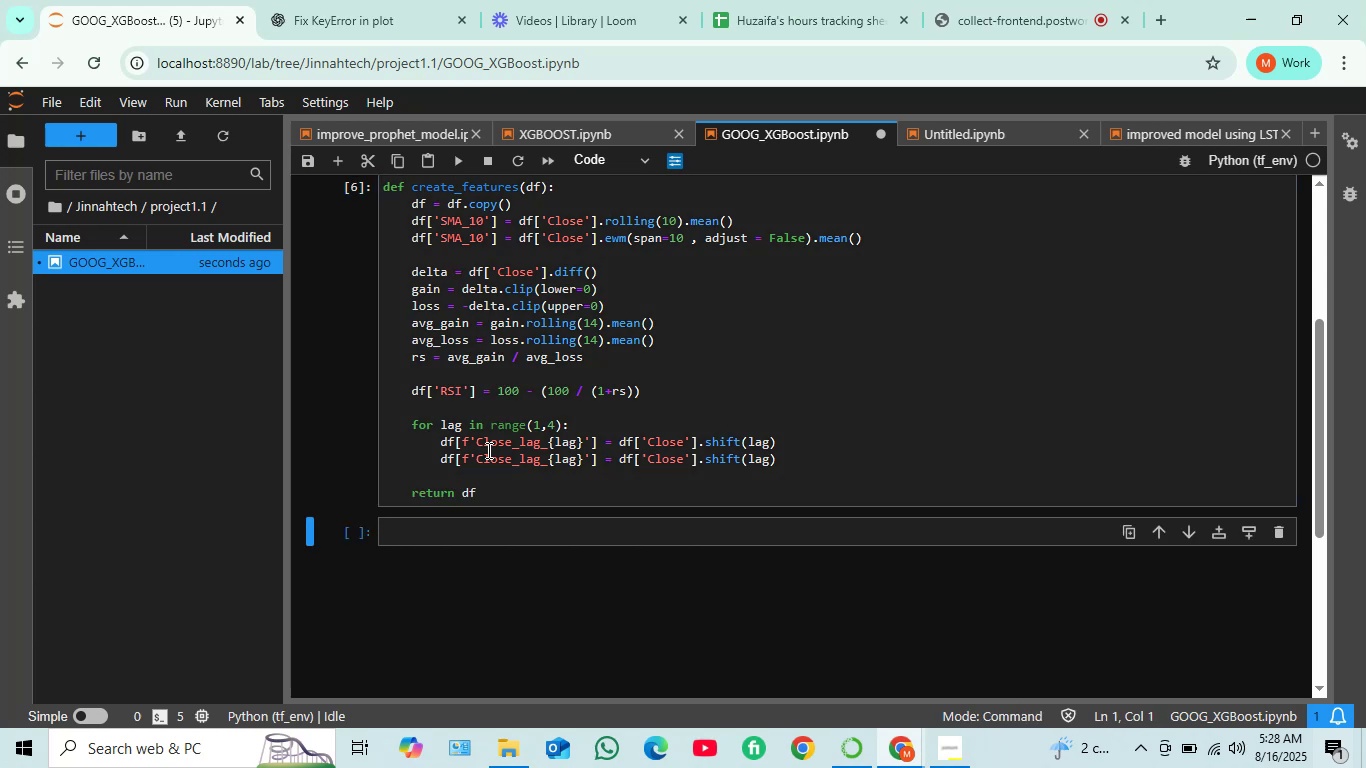 
scroll: coordinate [553, 354], scroll_direction: up, amount: 3.0
 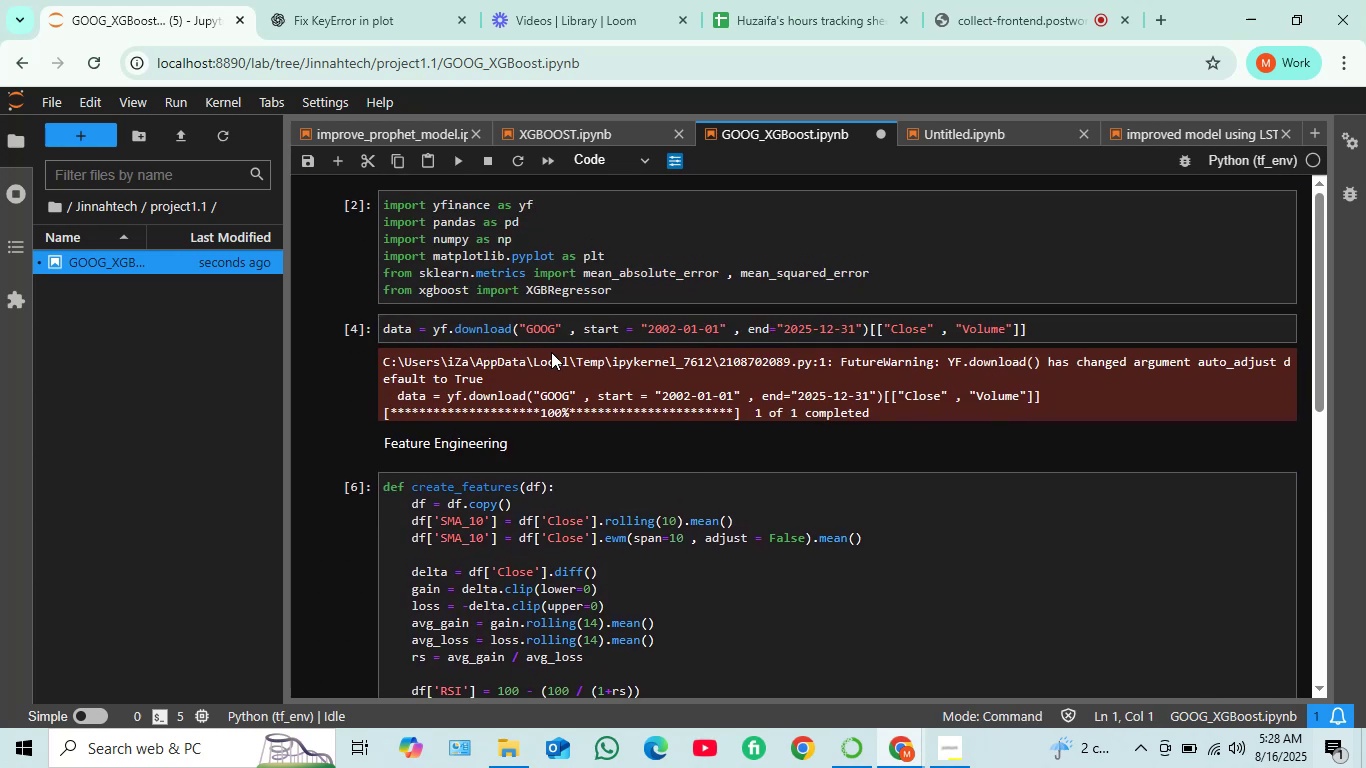 
scroll: coordinate [535, 401], scroll_direction: down, amount: 3.0
 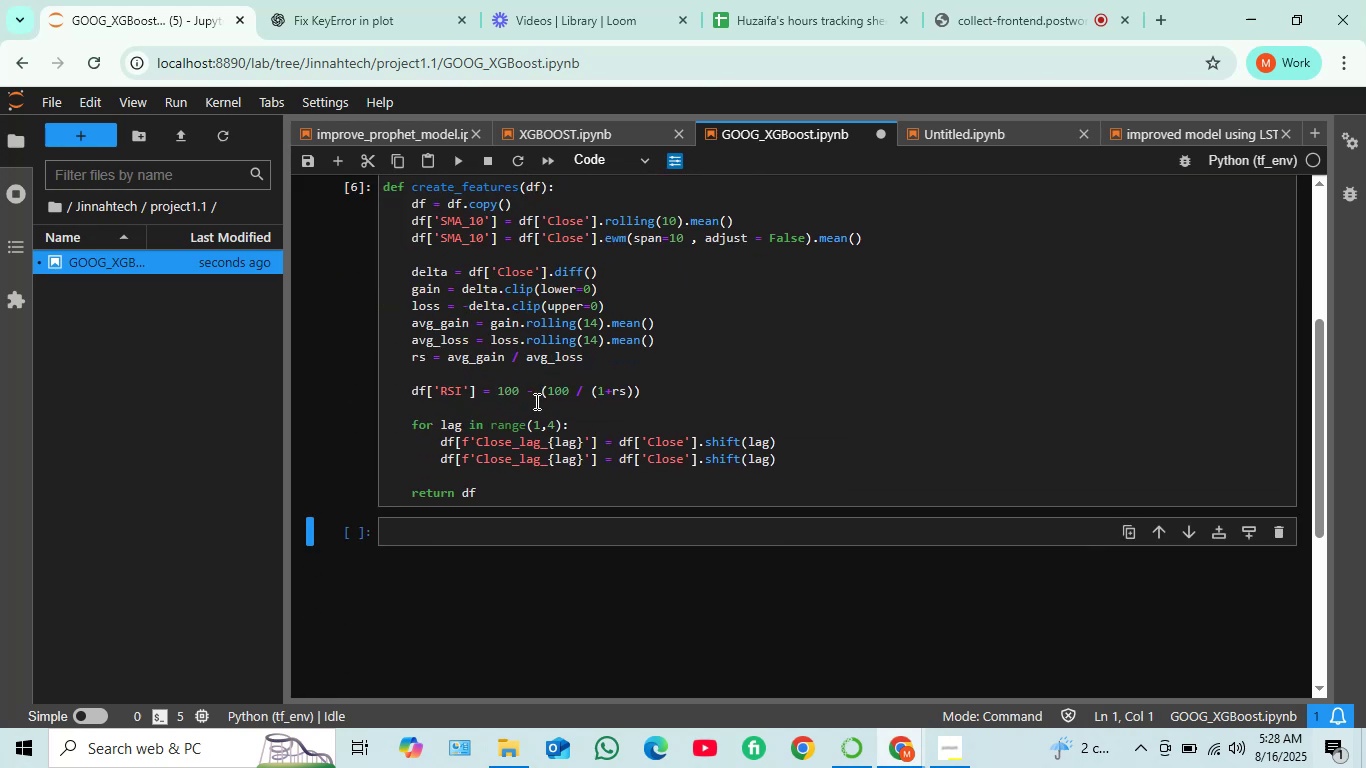 
scroll: coordinate [533, 390], scroll_direction: up, amount: 3.0
 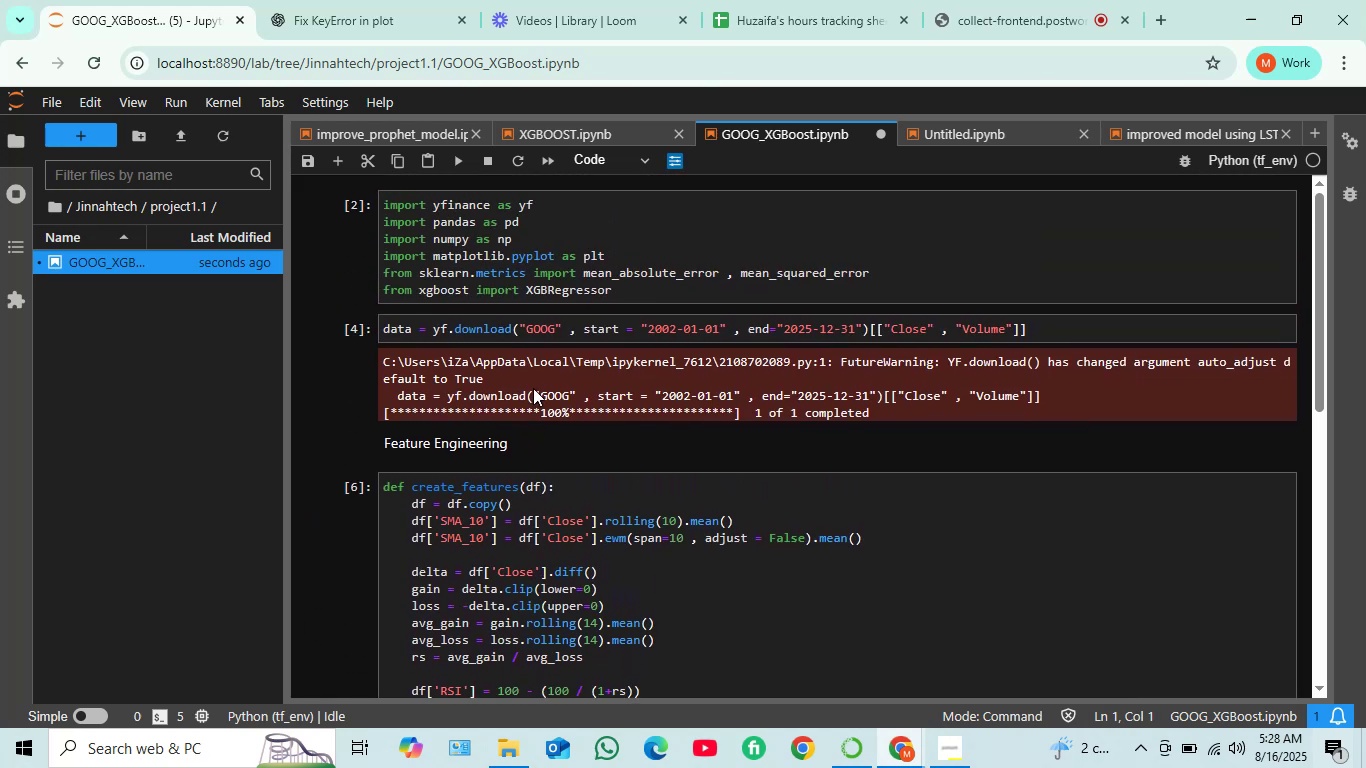 
scroll: coordinate [538, 391], scroll_direction: down, amount: 3.0
 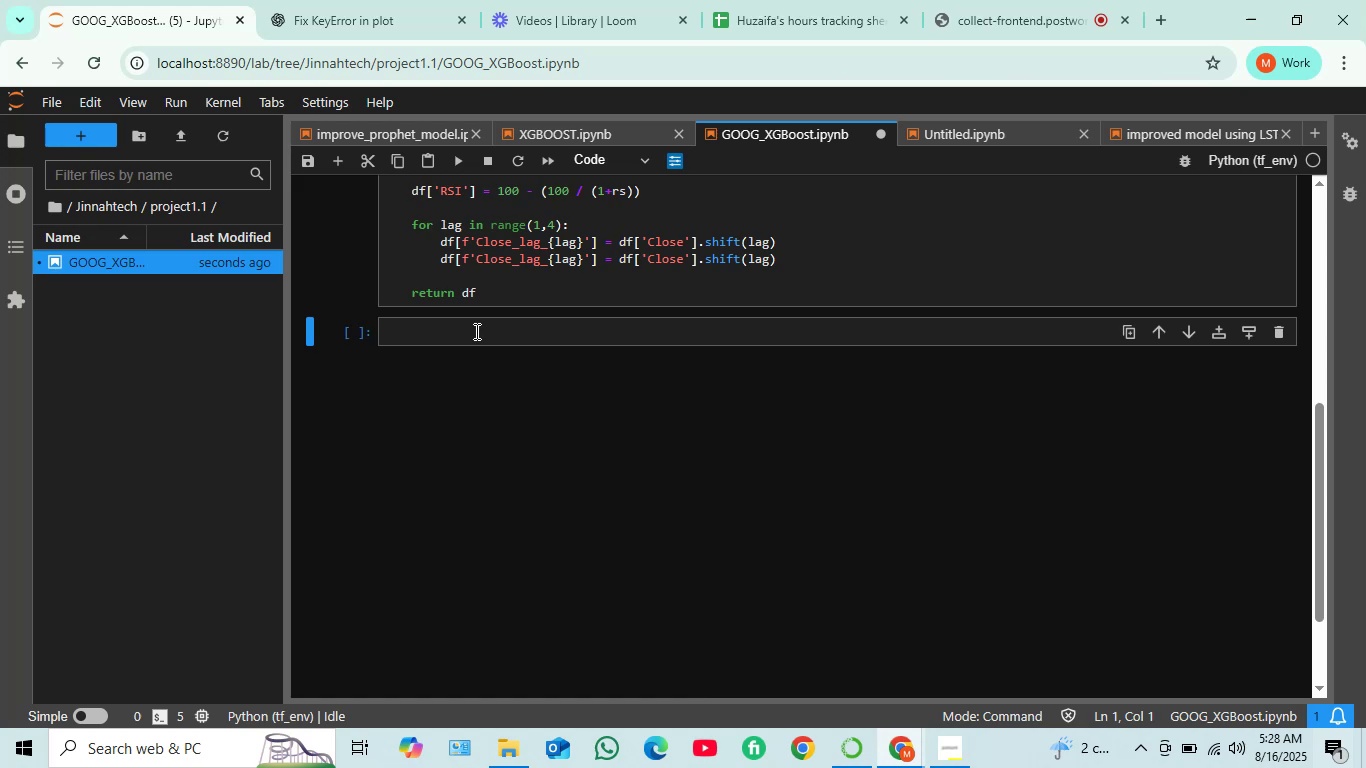 
wait(9.77)
 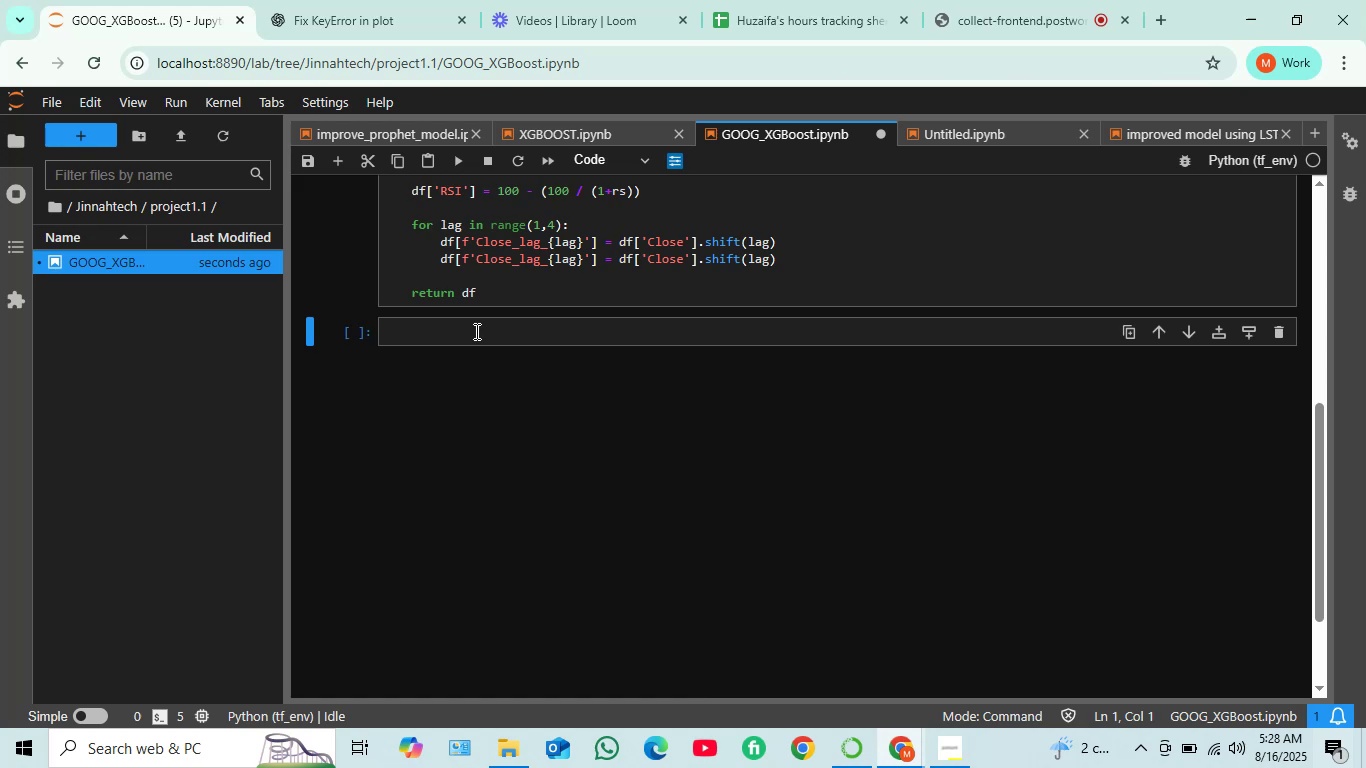 
scroll: coordinate [445, 448], scroll_direction: up, amount: 6.0
 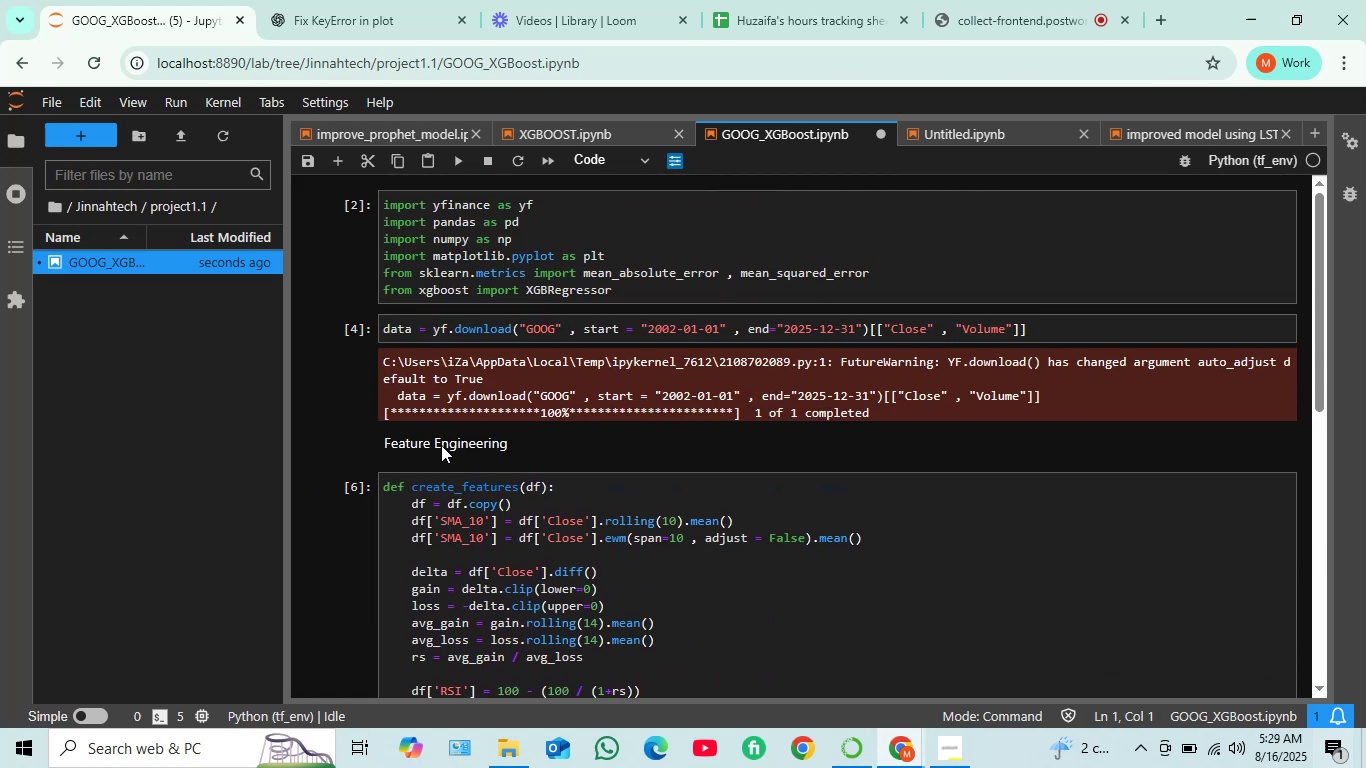 
scroll: coordinate [441, 445], scroll_direction: down, amount: 4.0
 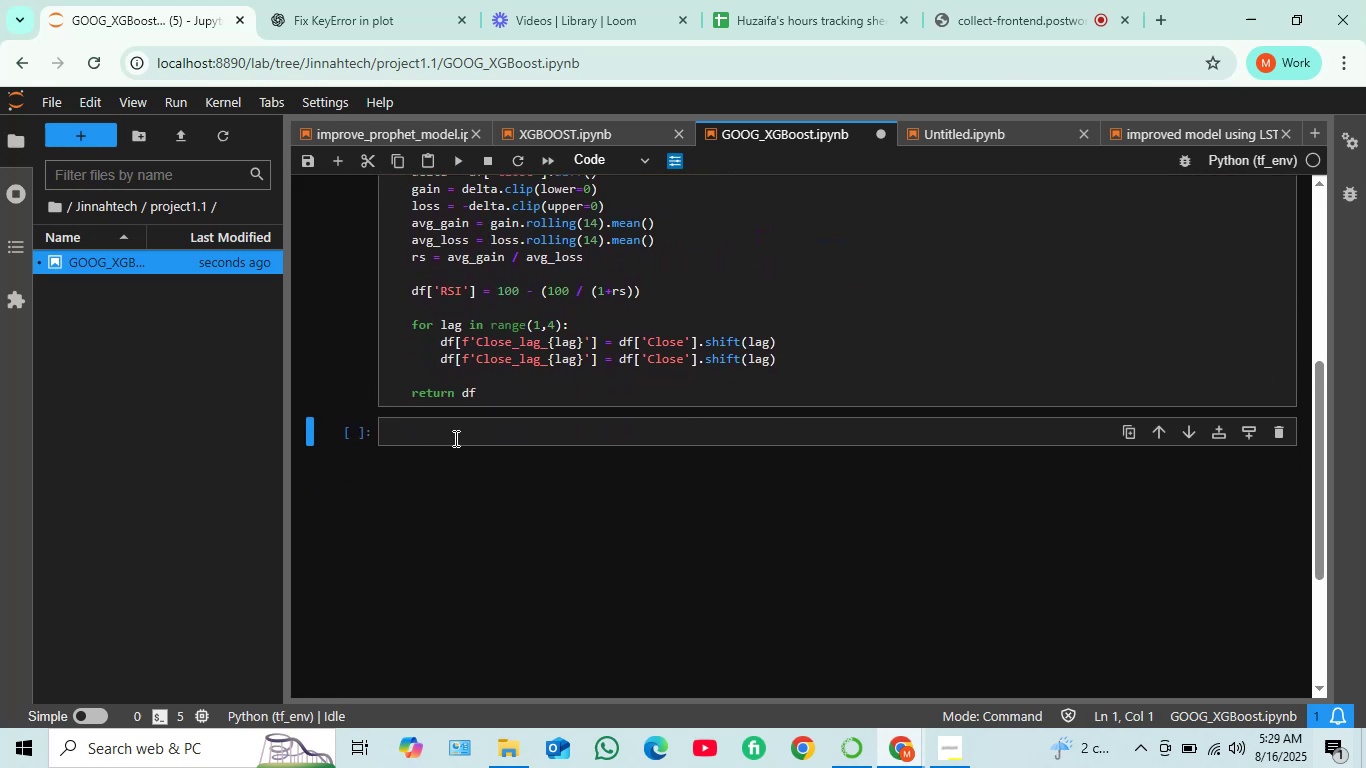 
left_click([455, 437])
 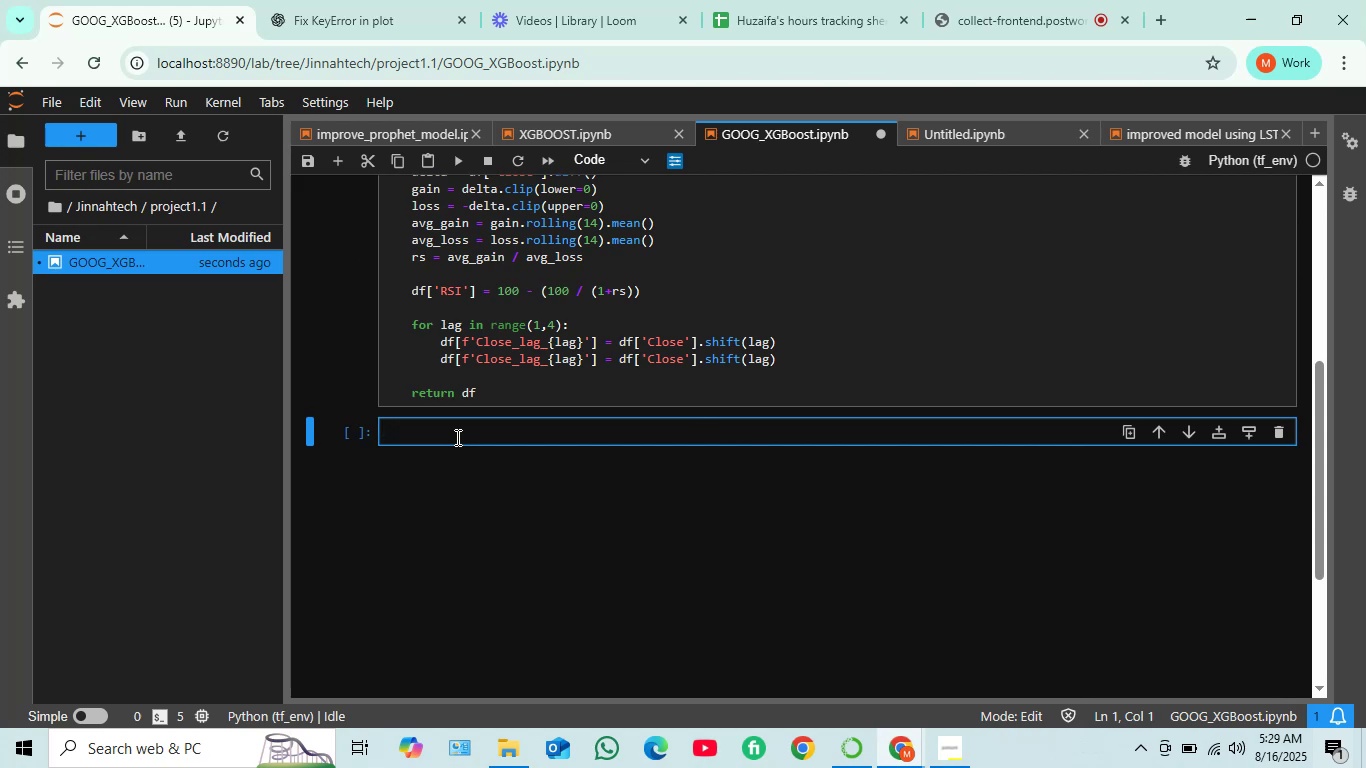 
type(data.head())
 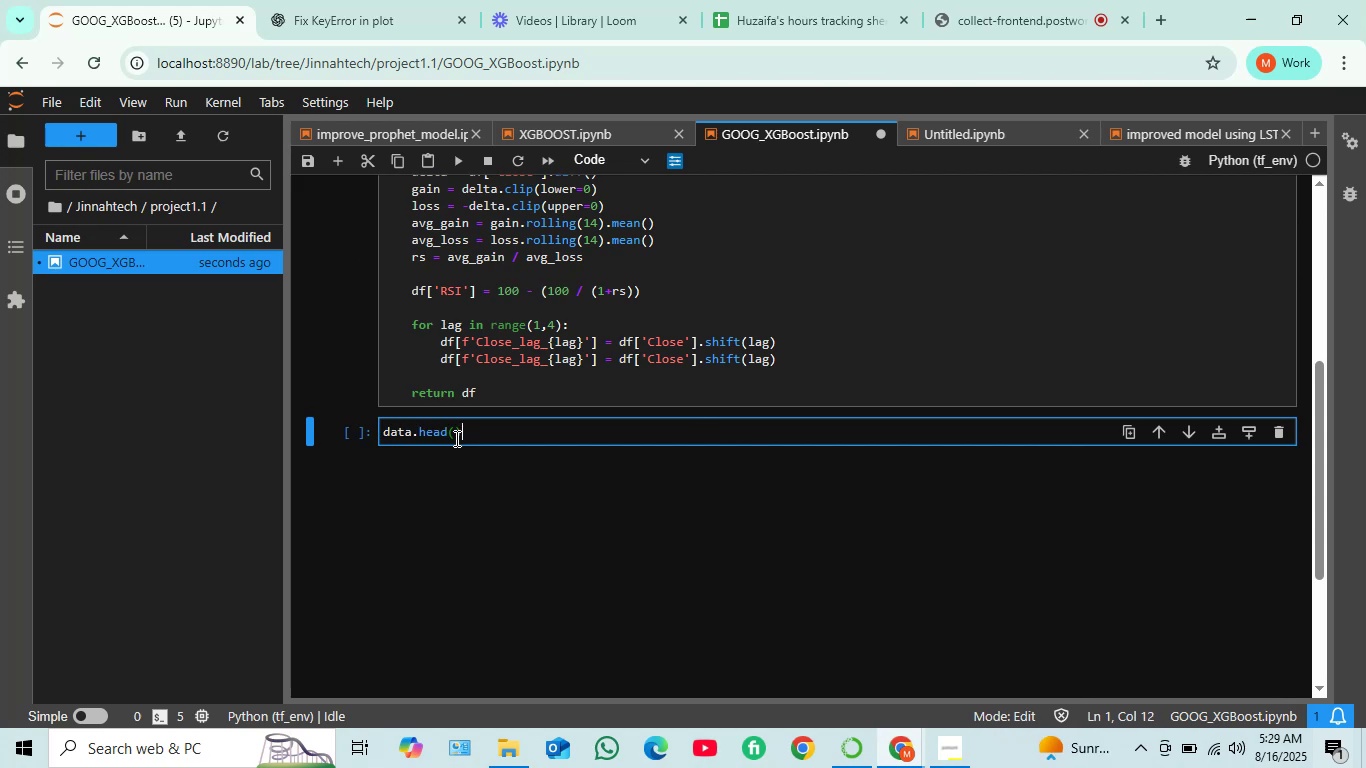 
key(Shift+Enter)
 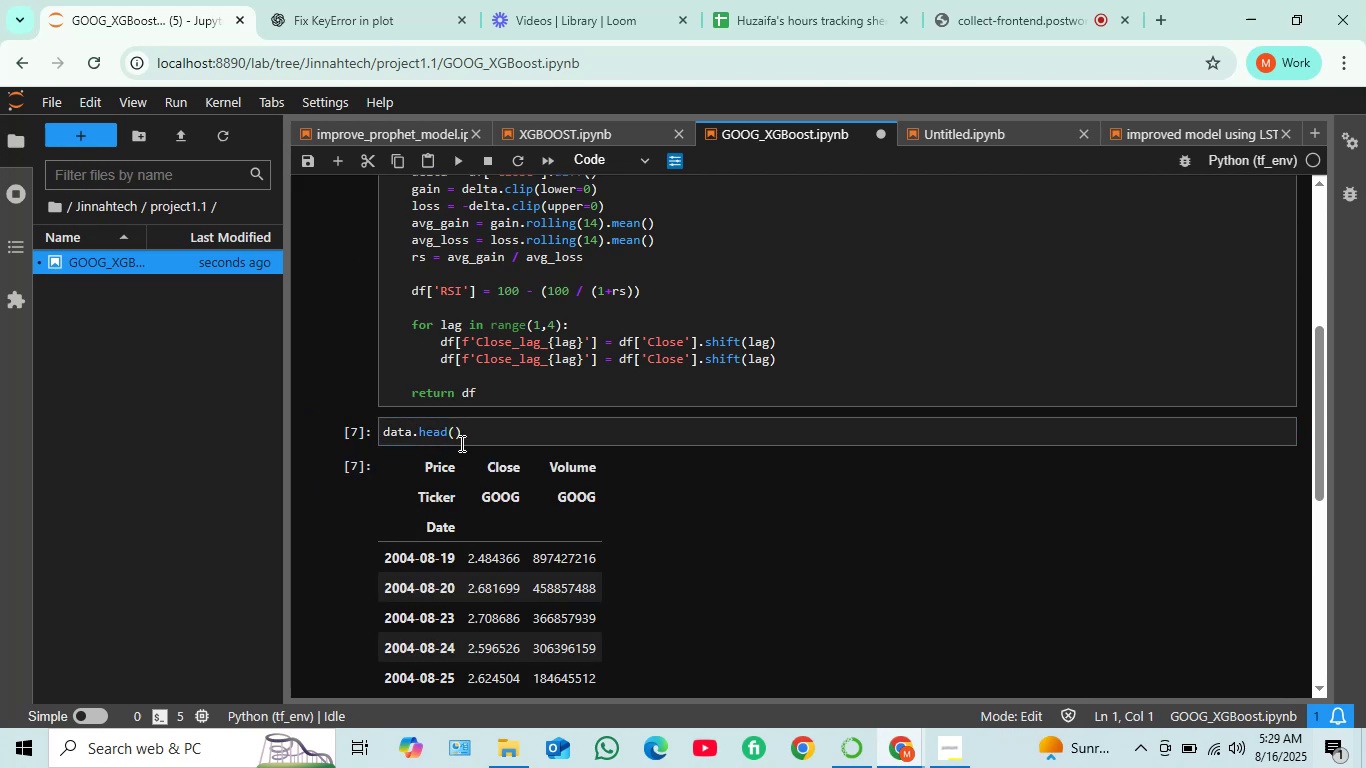 
left_click_drag(start_coordinate=[457, 472], to_coordinate=[426, 466])
 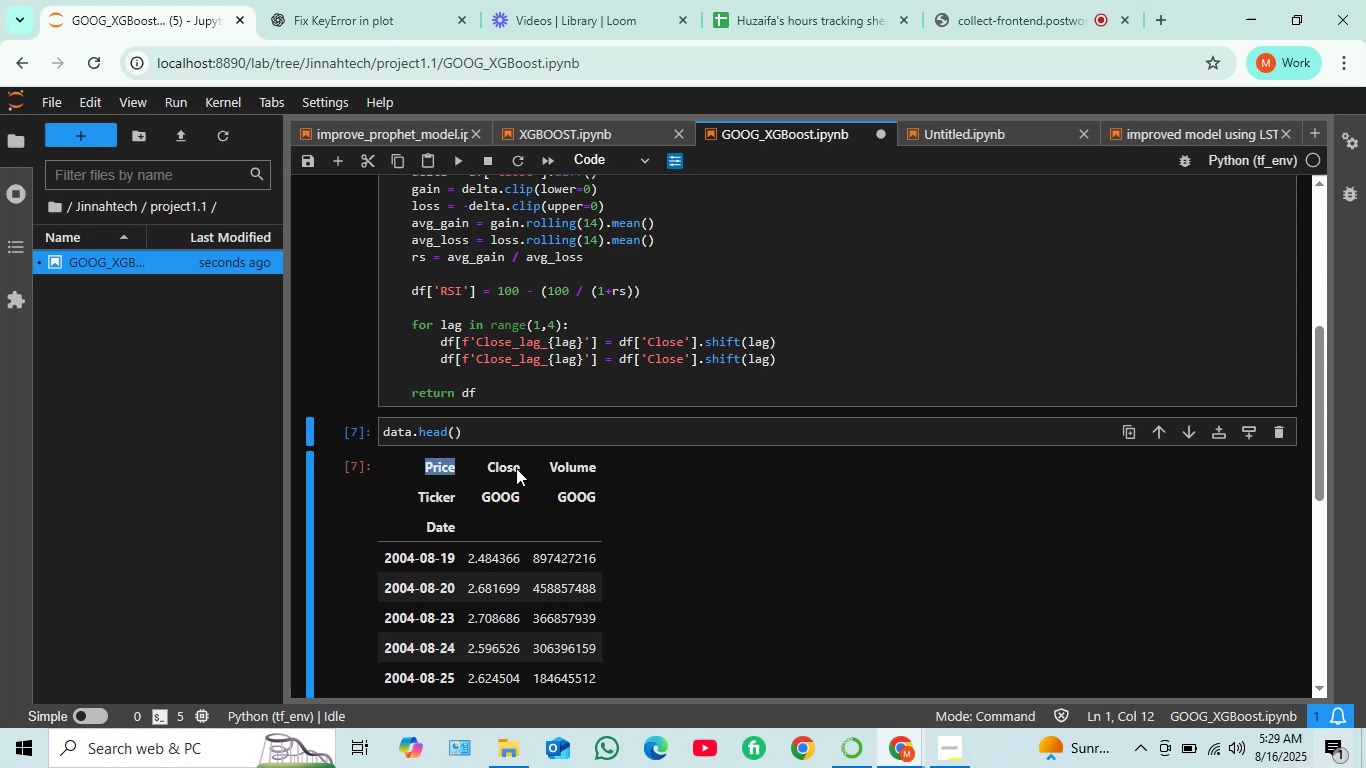 
left_click_drag(start_coordinate=[518, 467], to_coordinate=[485, 466])
 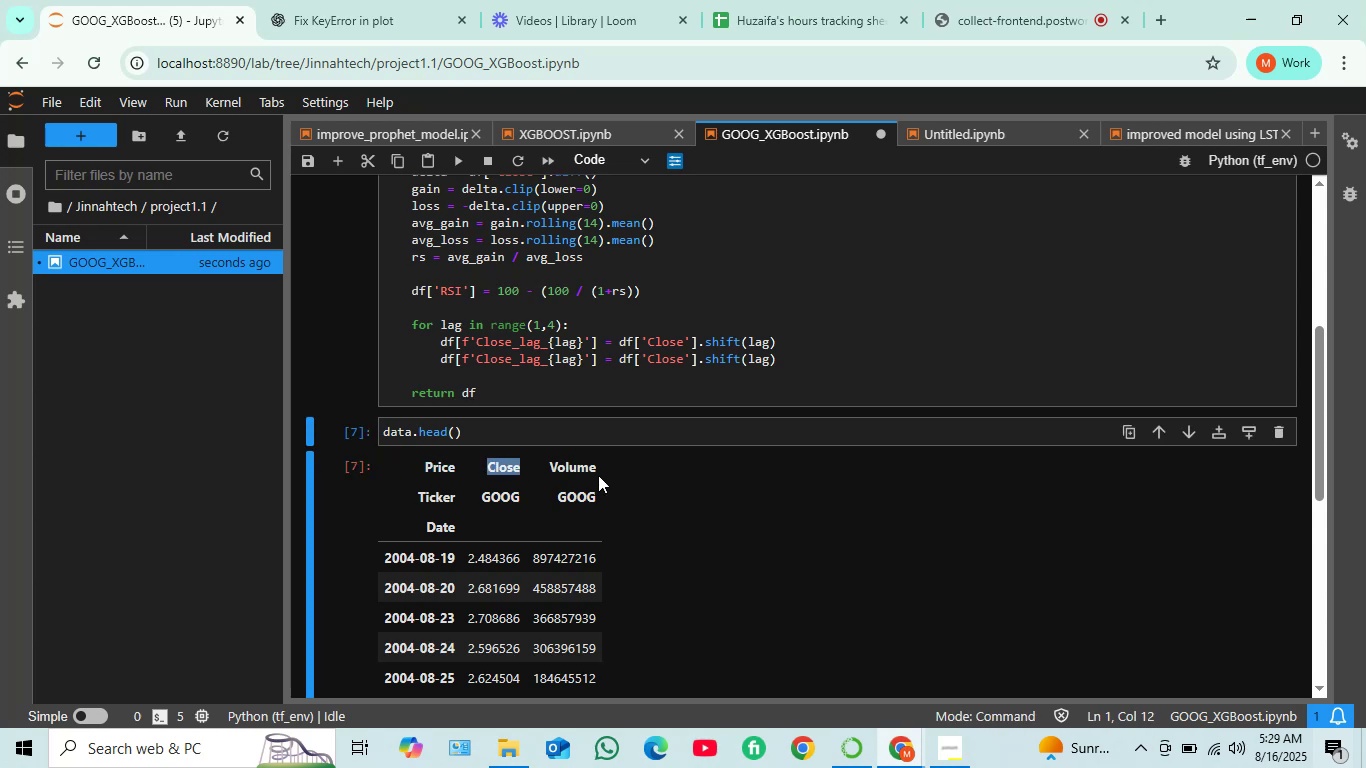 
left_click_drag(start_coordinate=[592, 471], to_coordinate=[528, 460])
 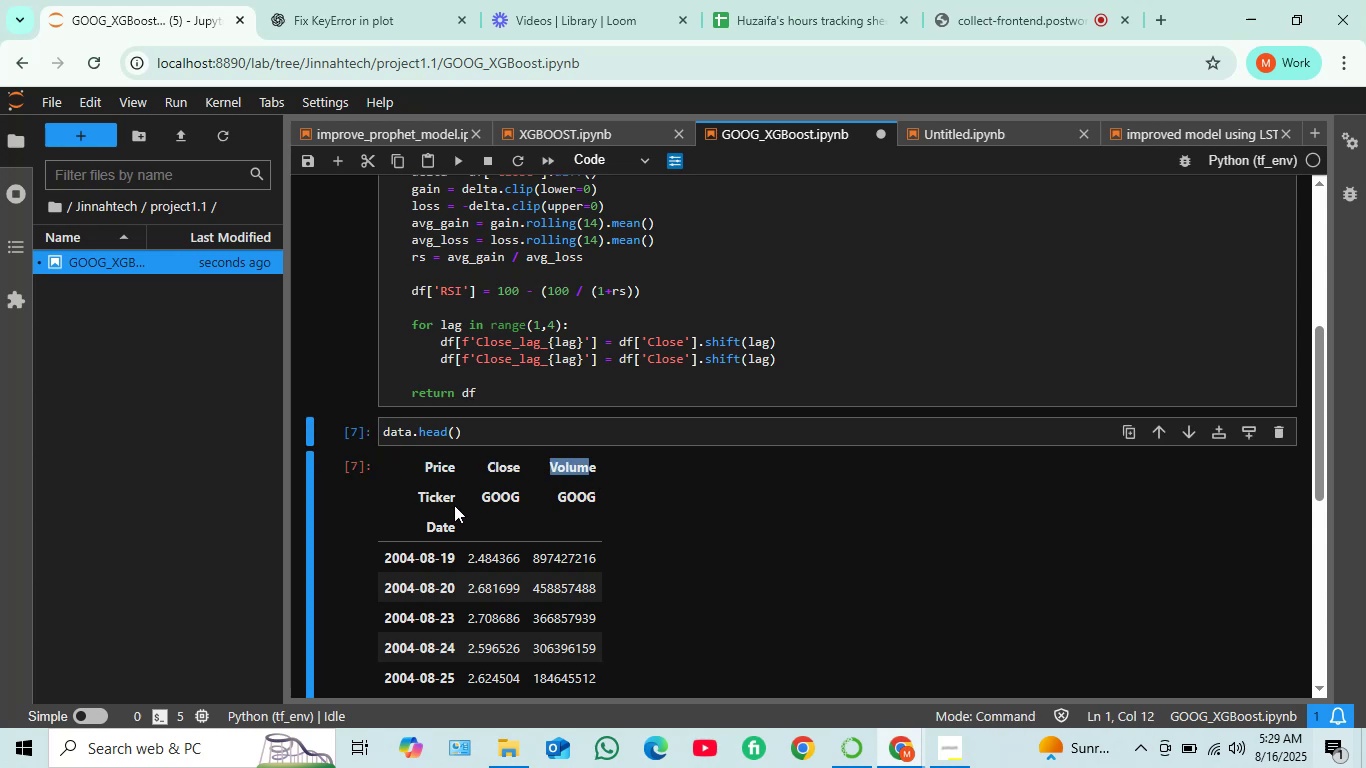 
left_click_drag(start_coordinate=[453, 497], to_coordinate=[432, 493])
 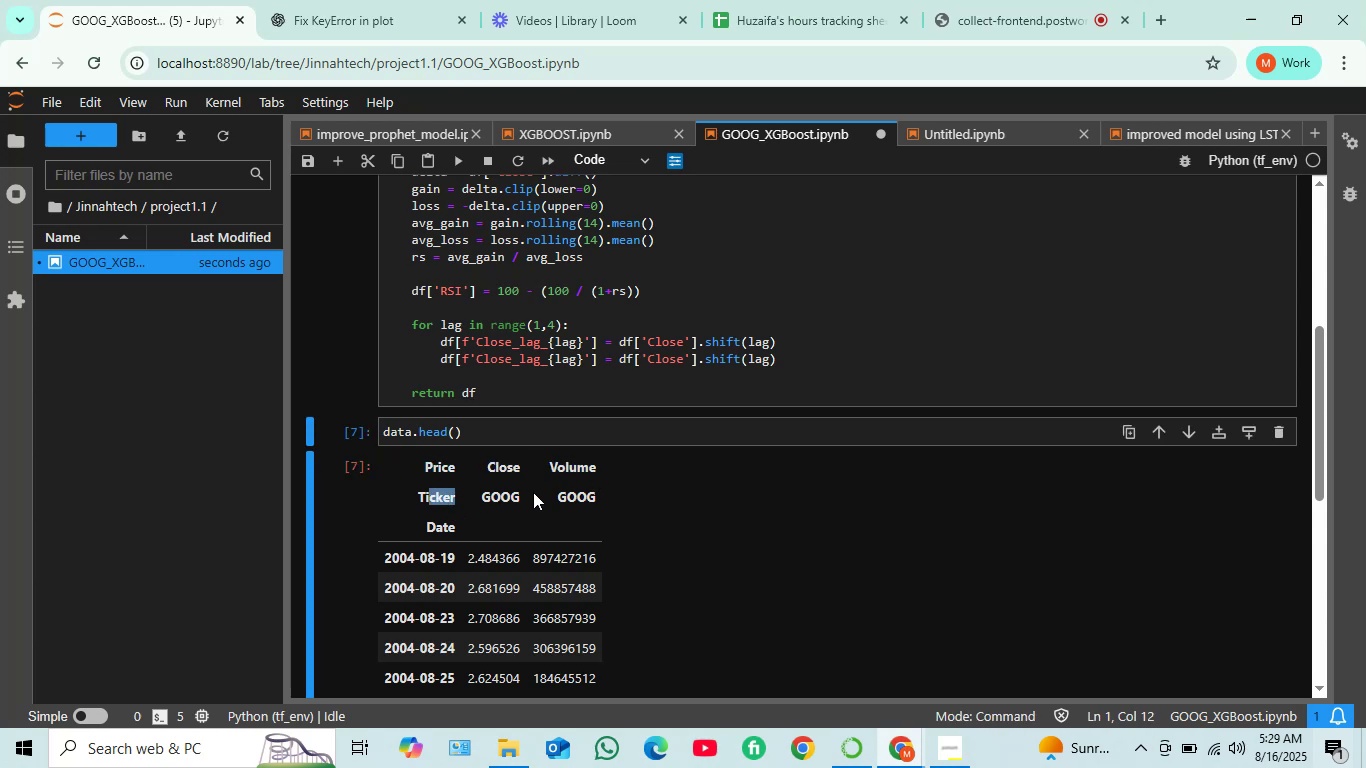 
left_click_drag(start_coordinate=[520, 490], to_coordinate=[470, 489])
 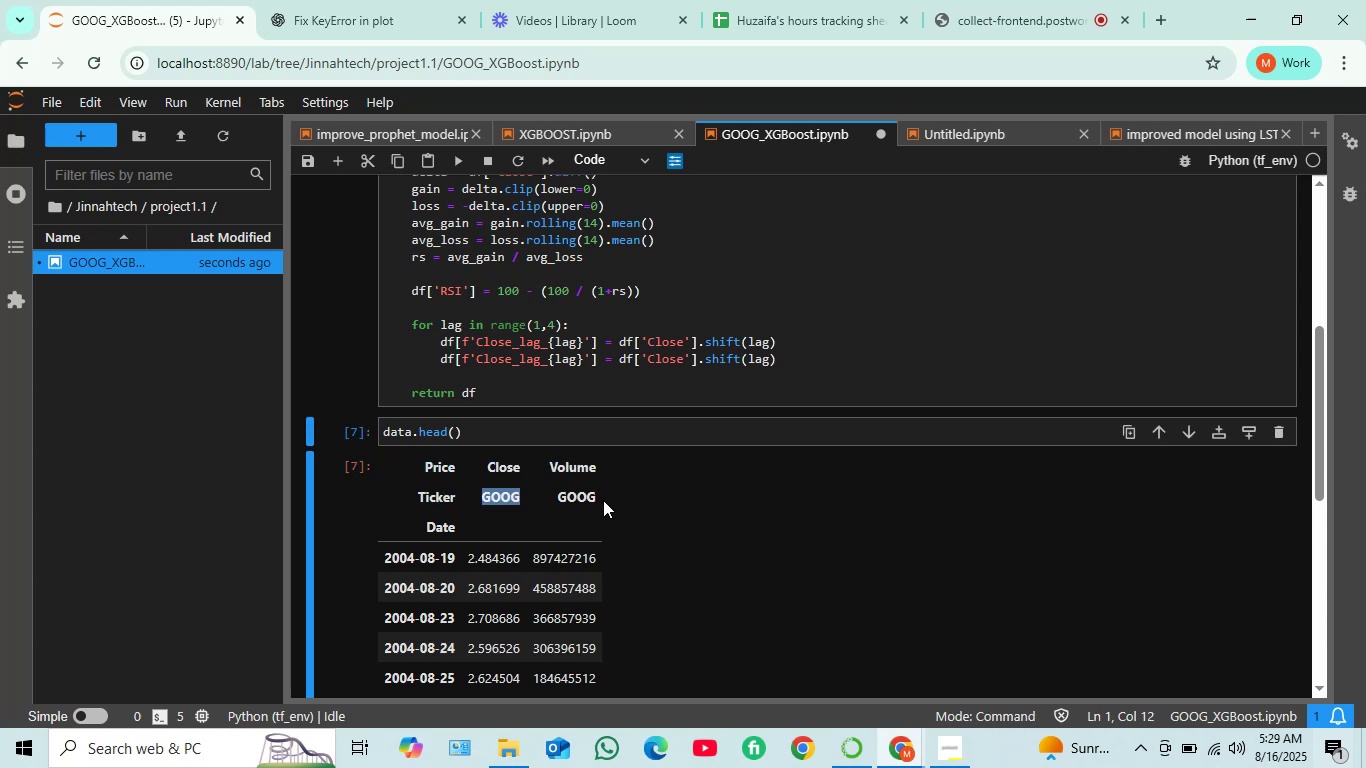 
left_click_drag(start_coordinate=[592, 496], to_coordinate=[533, 493])
 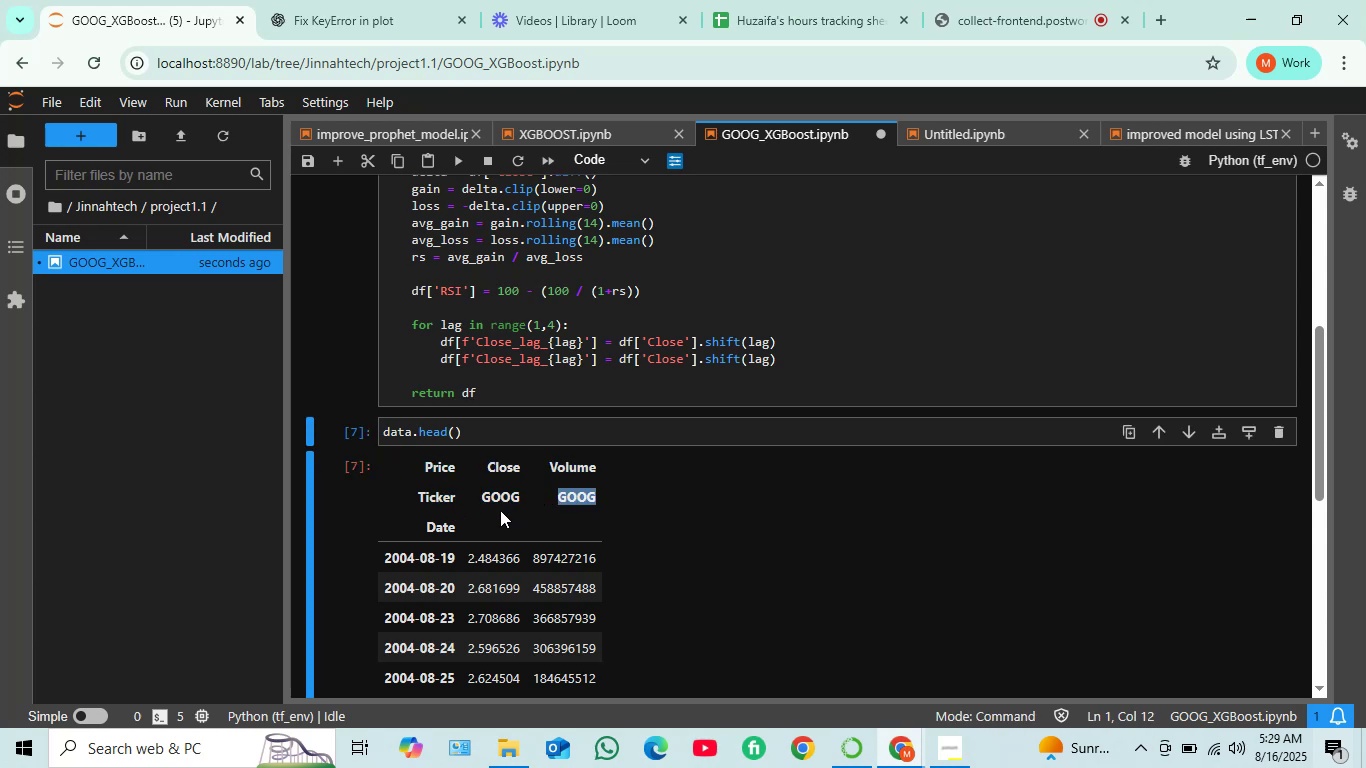 
scroll: coordinate [500, 510], scroll_direction: down, amount: 3.0
 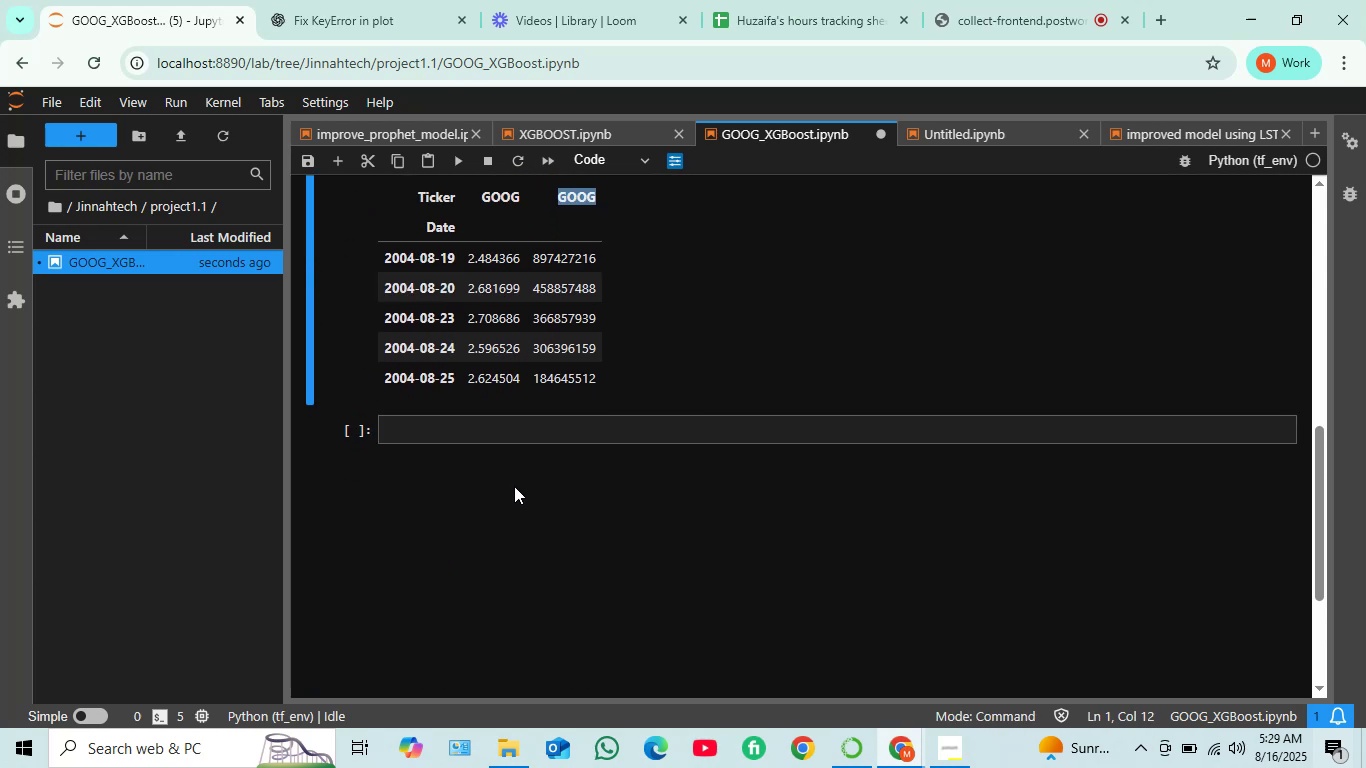 
scroll: coordinate [508, 458], scroll_direction: up, amount: 4.0
 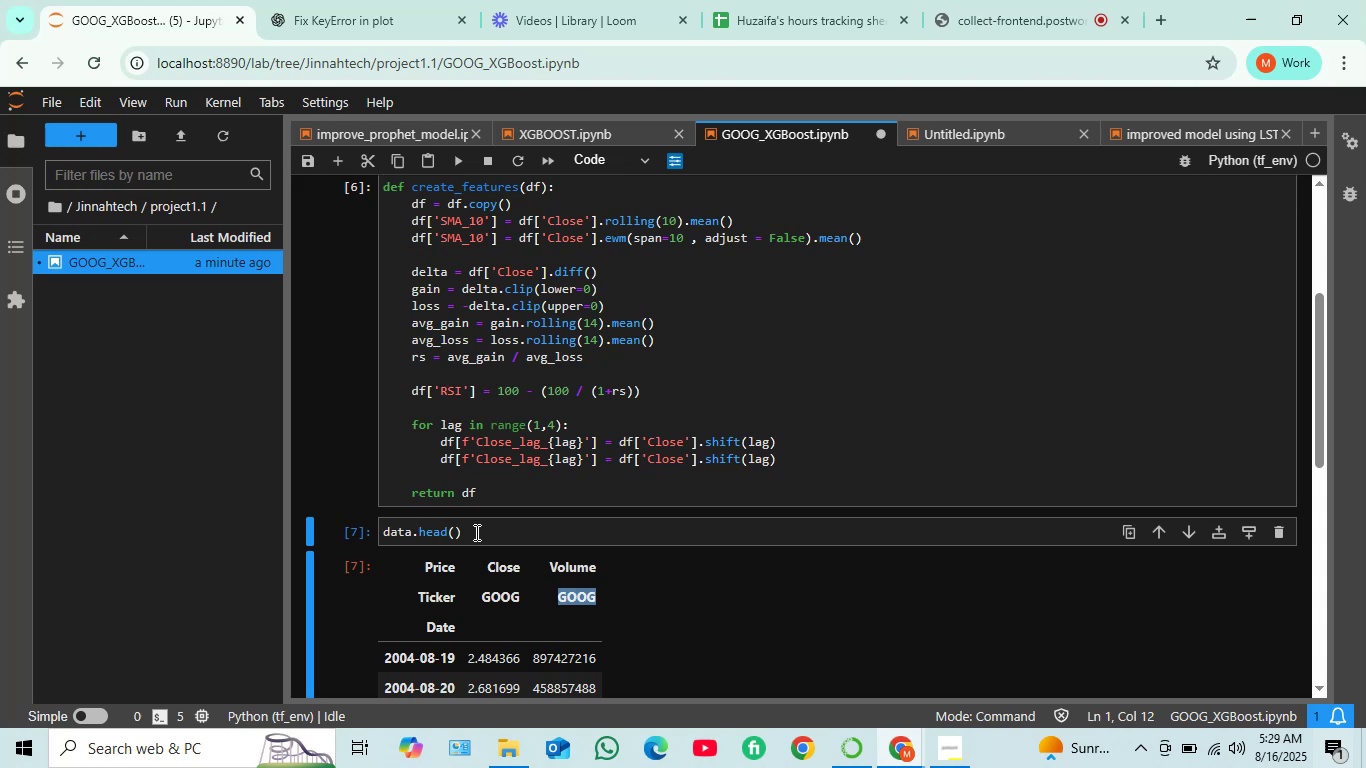 
scroll: coordinate [478, 529], scroll_direction: down, amount: 3.0
 